 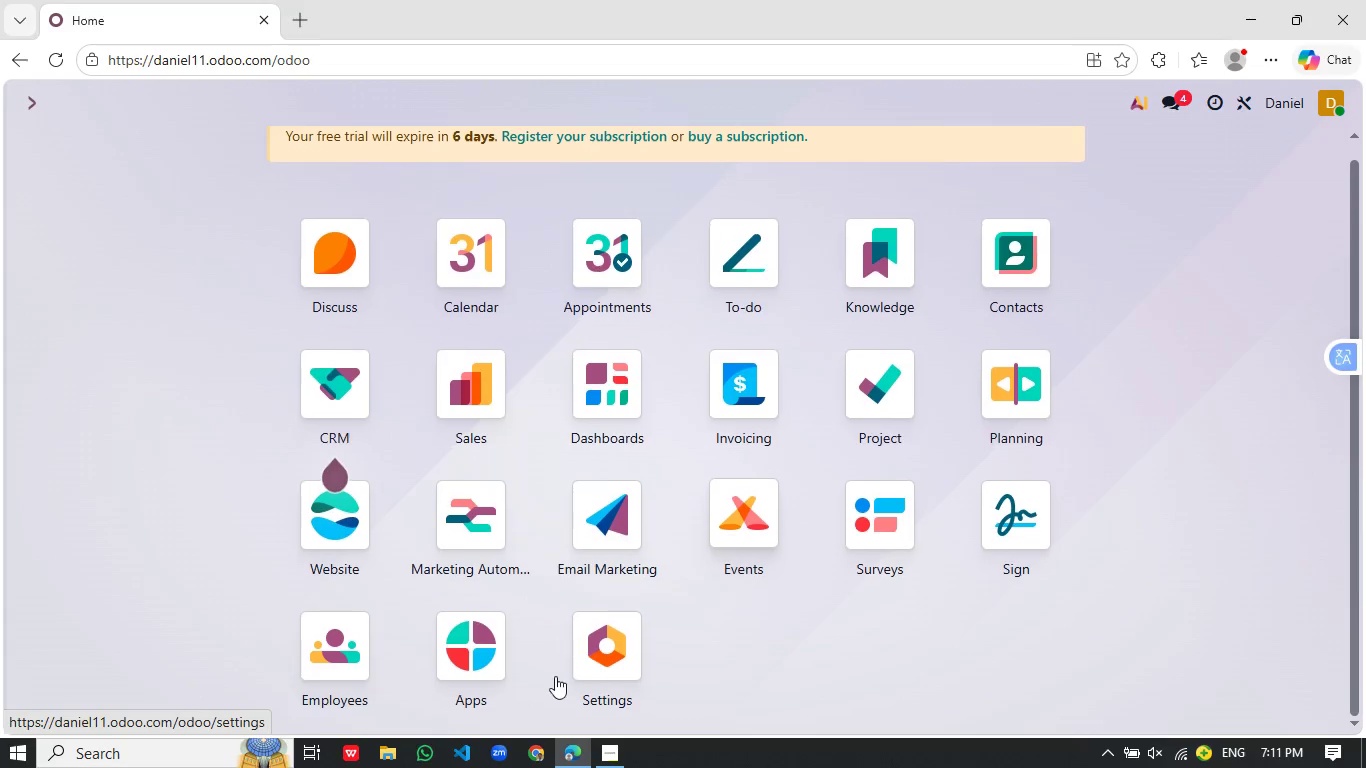 
left_click([595, 642])
 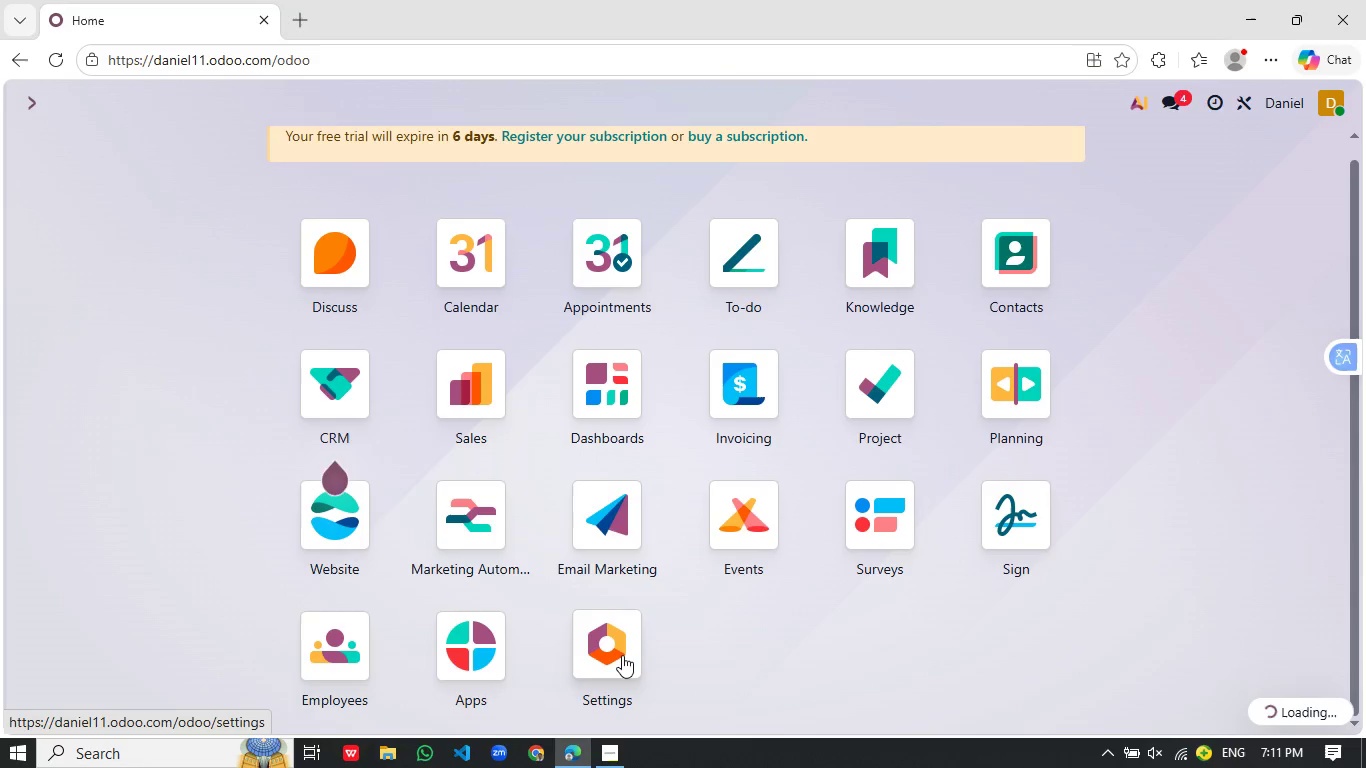 
wait(6.31)
 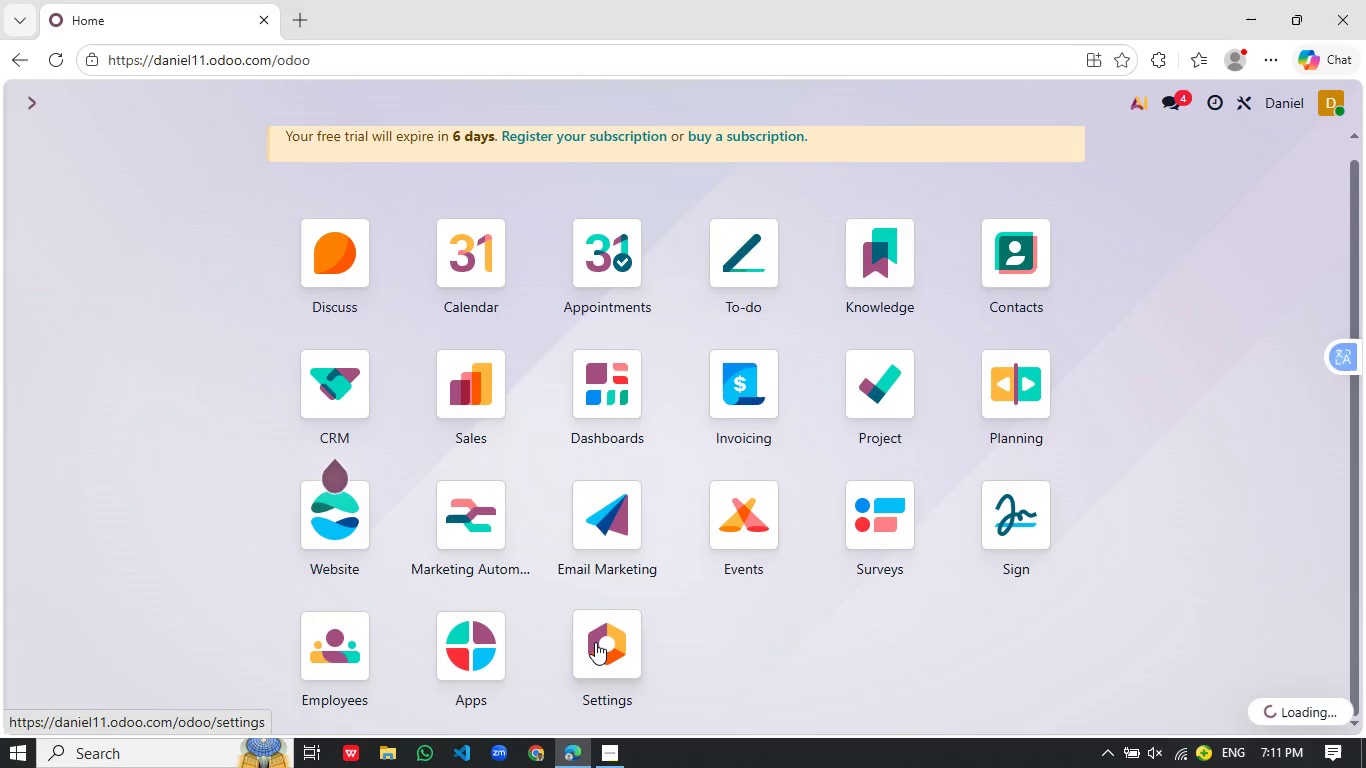 
left_click([612, 638])
 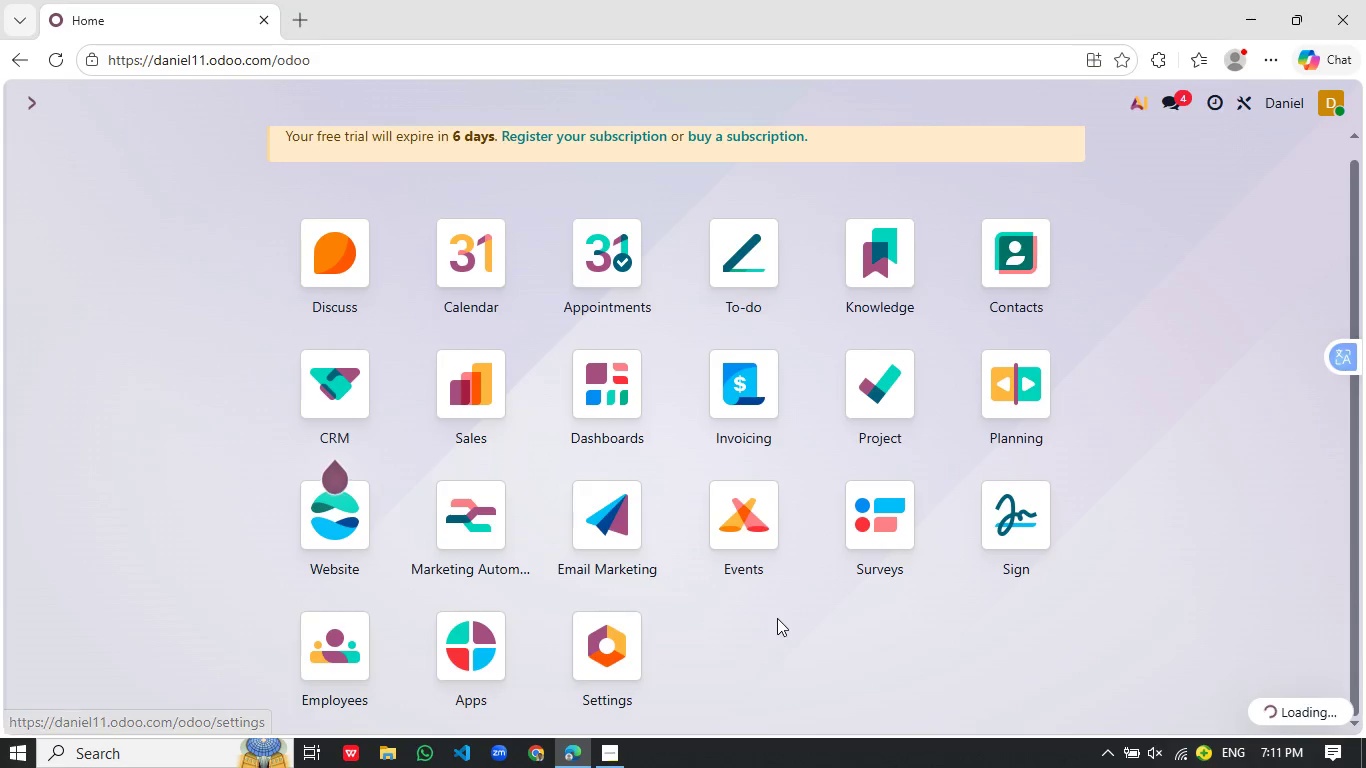 
scroll: coordinate [762, 625], scroll_direction: down, amount: 2.0
 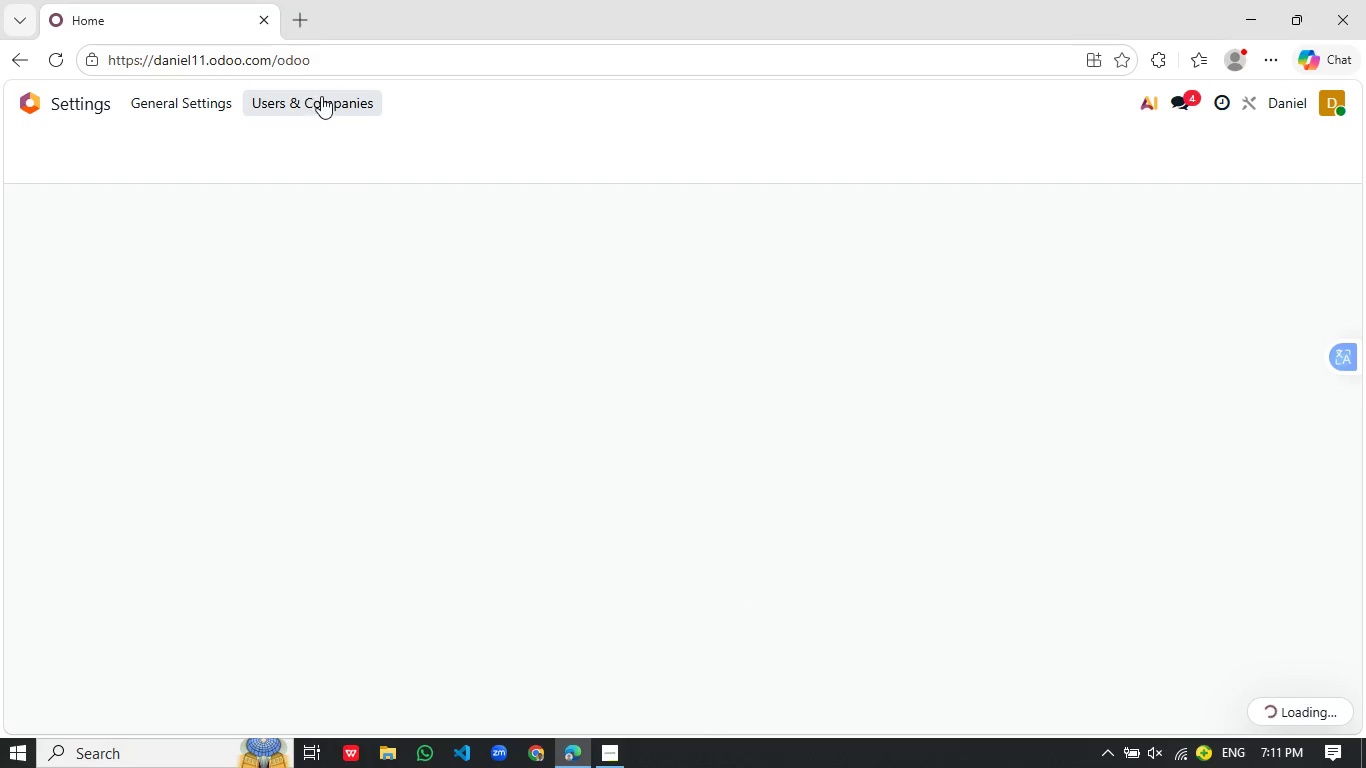 
left_click([318, 103])
 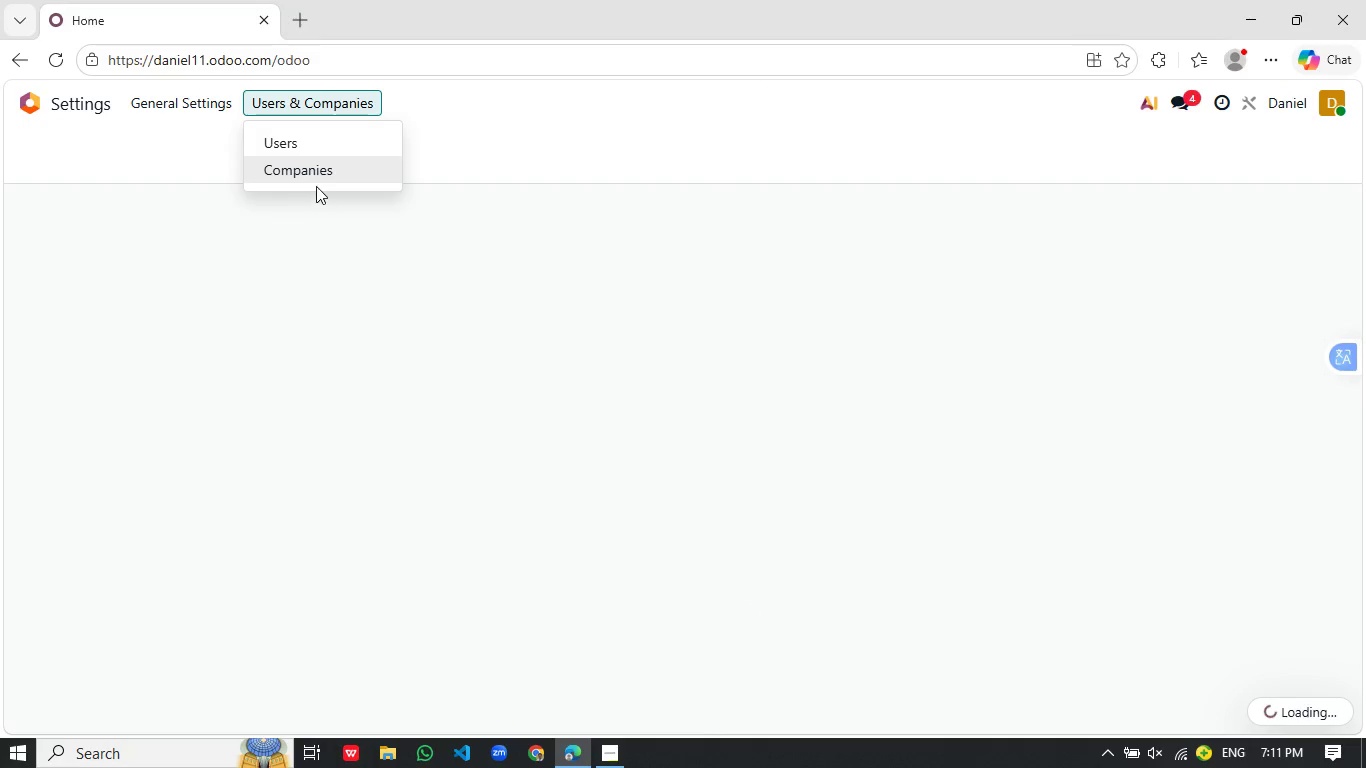 
left_click([321, 171])
 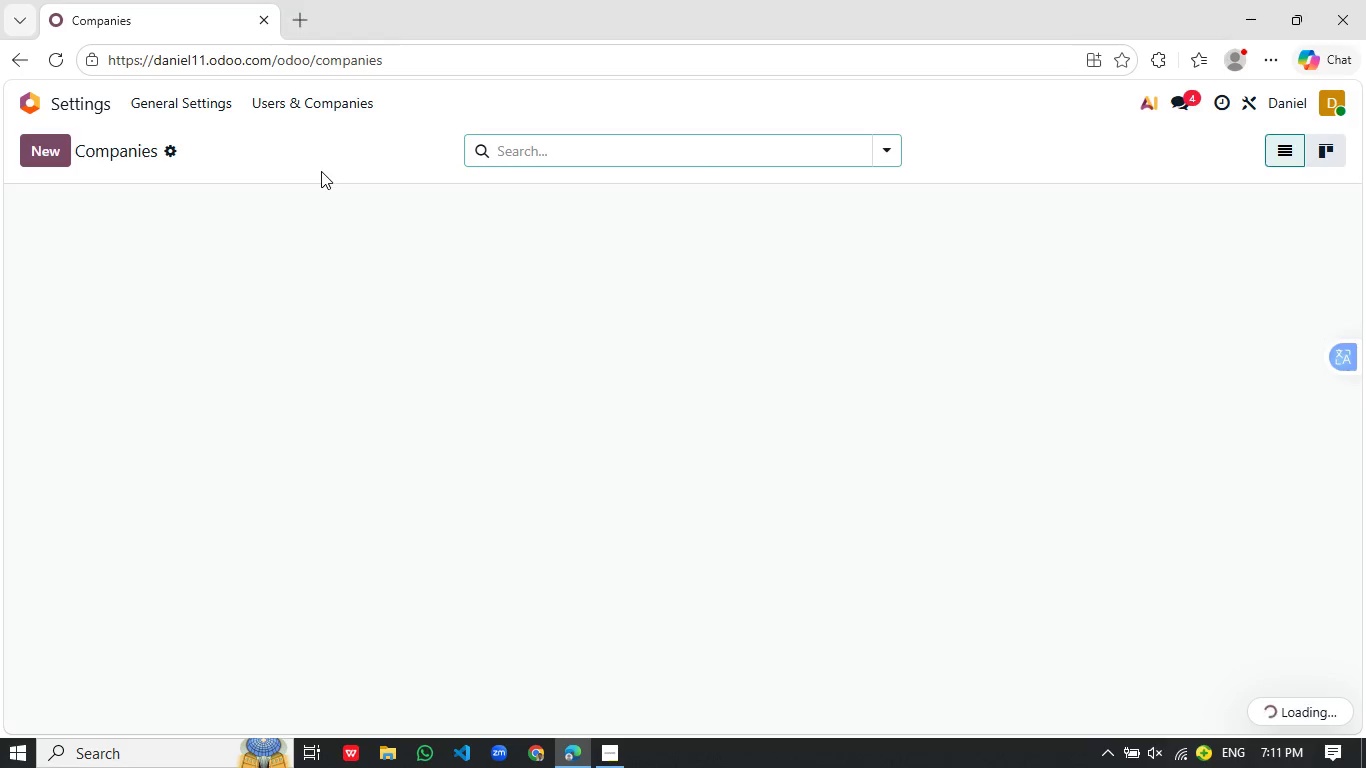 
wait(7.19)
 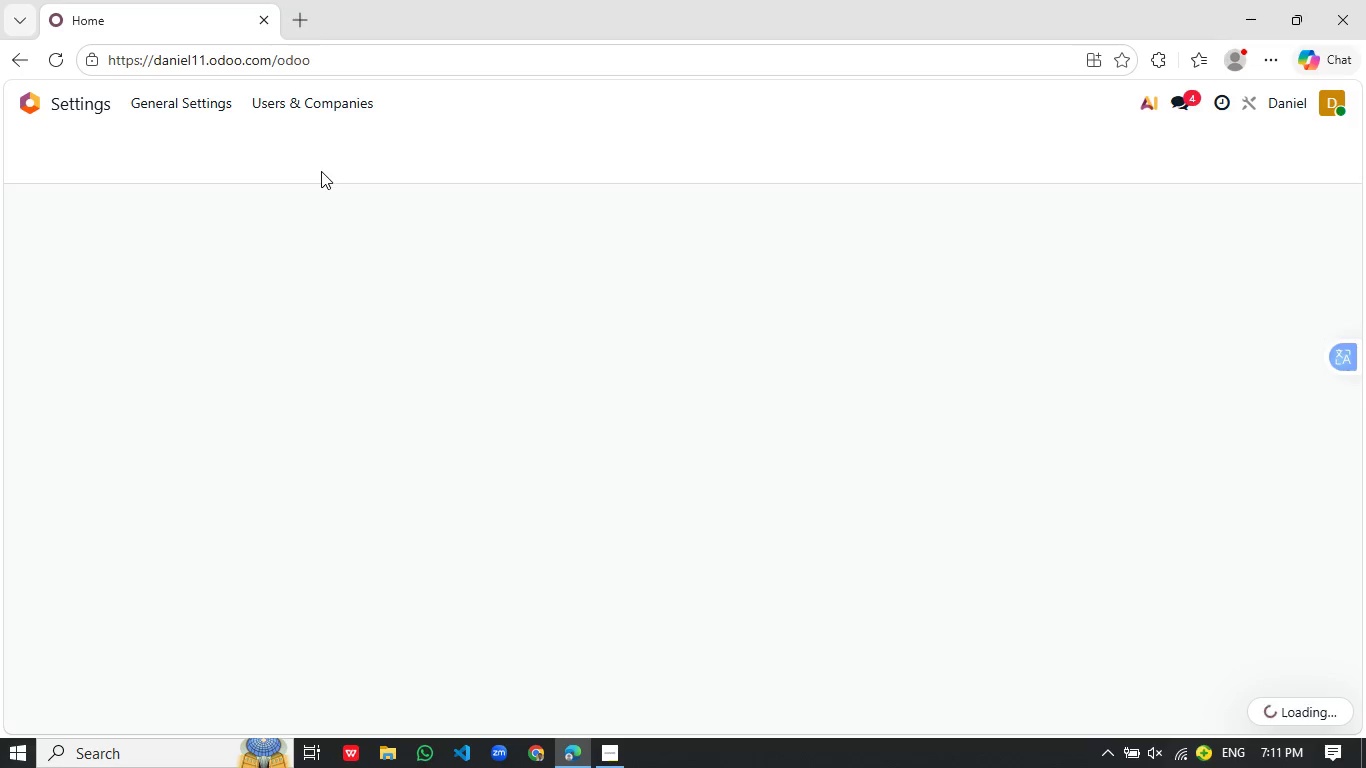 
left_click([53, 157])
 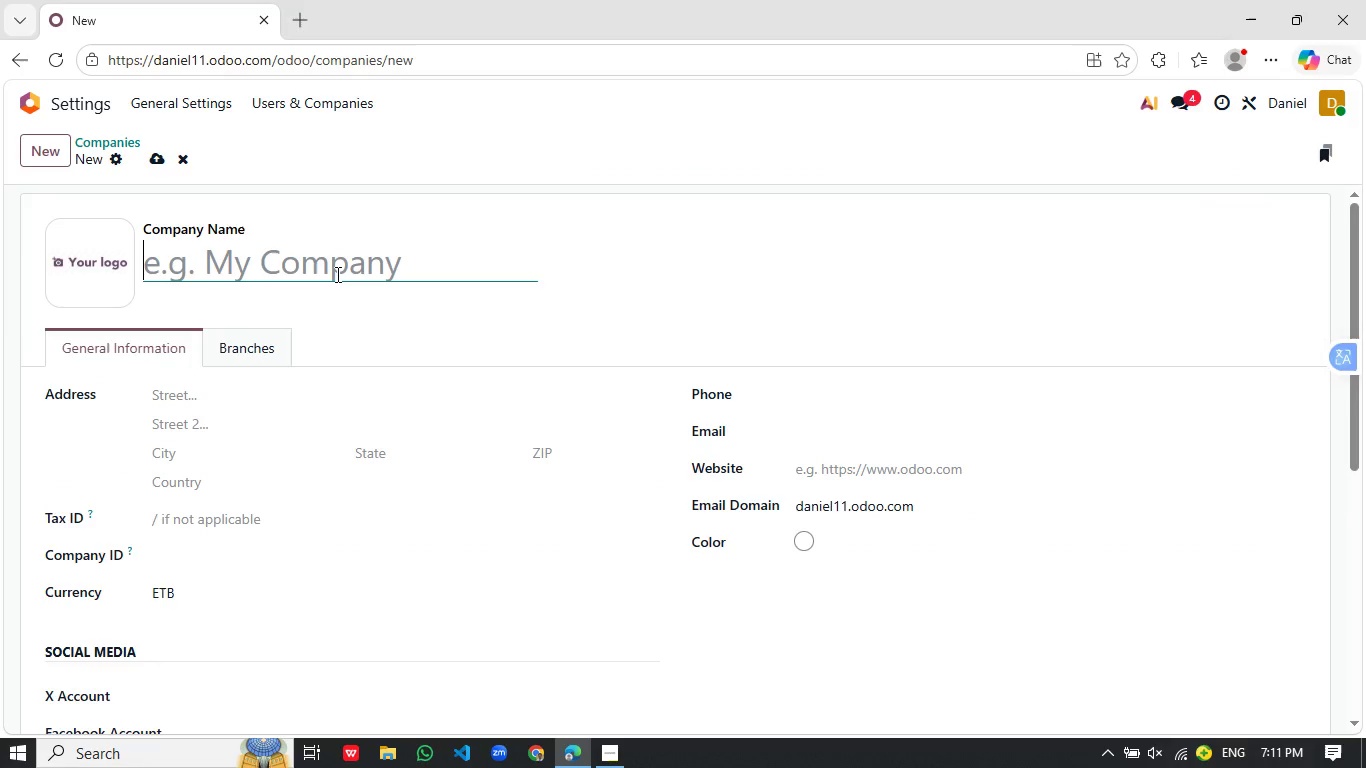 
type(Julian Vance)
 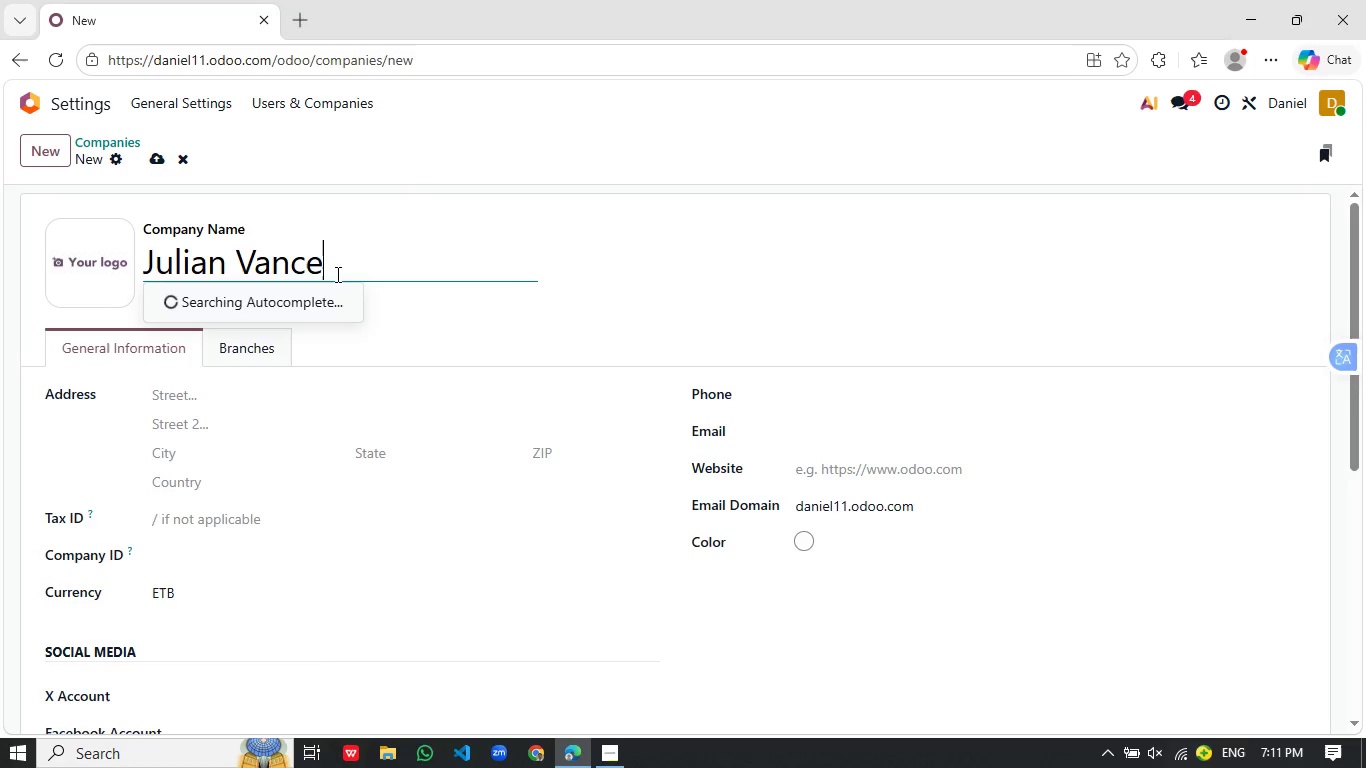 
left_click([729, 276])
 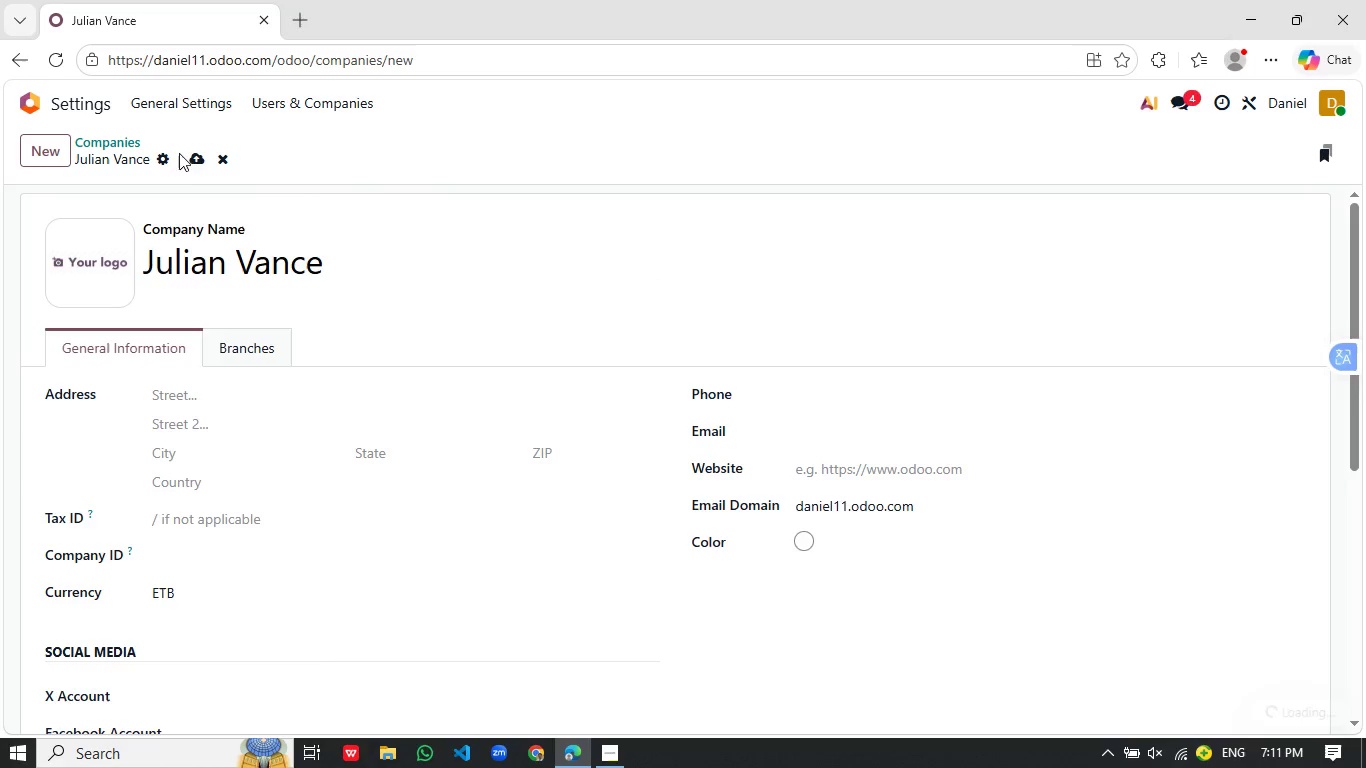 
left_click([194, 163])
 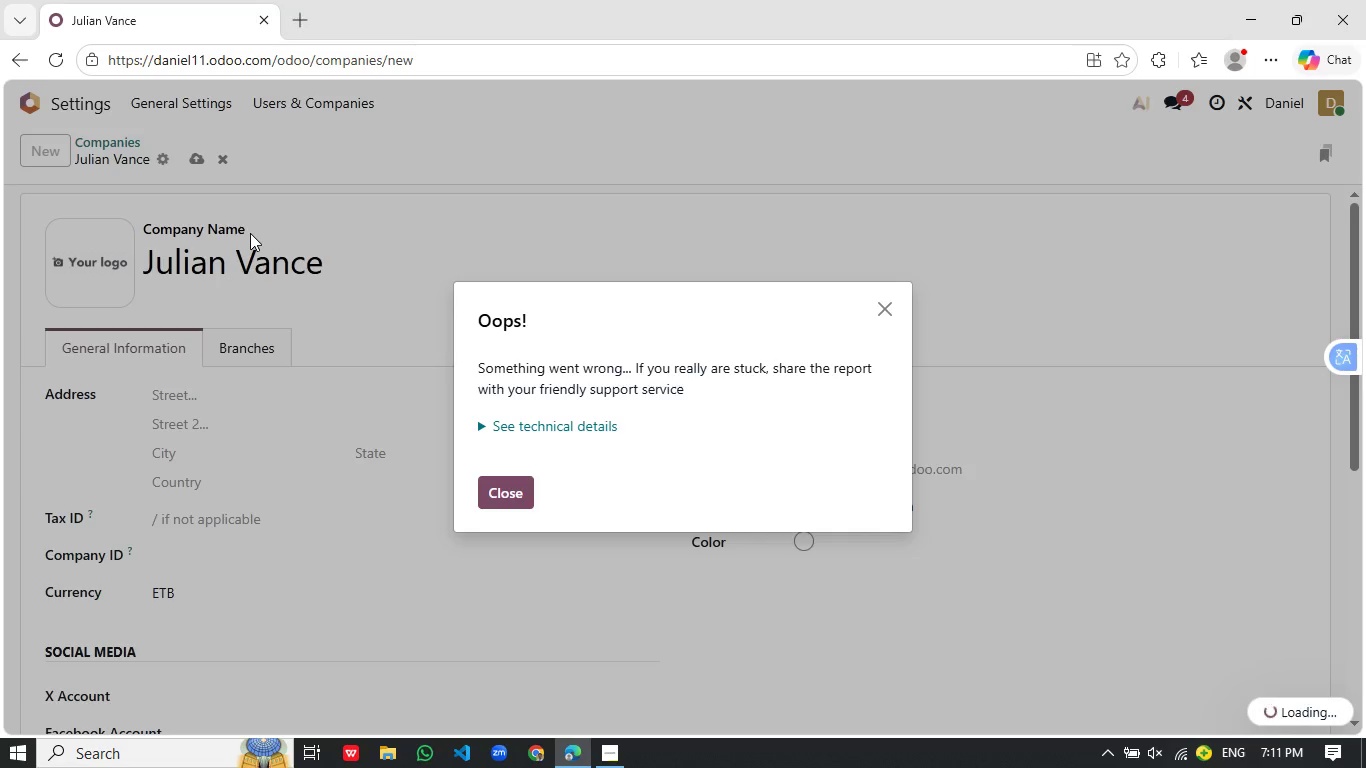 
left_click([497, 493])
 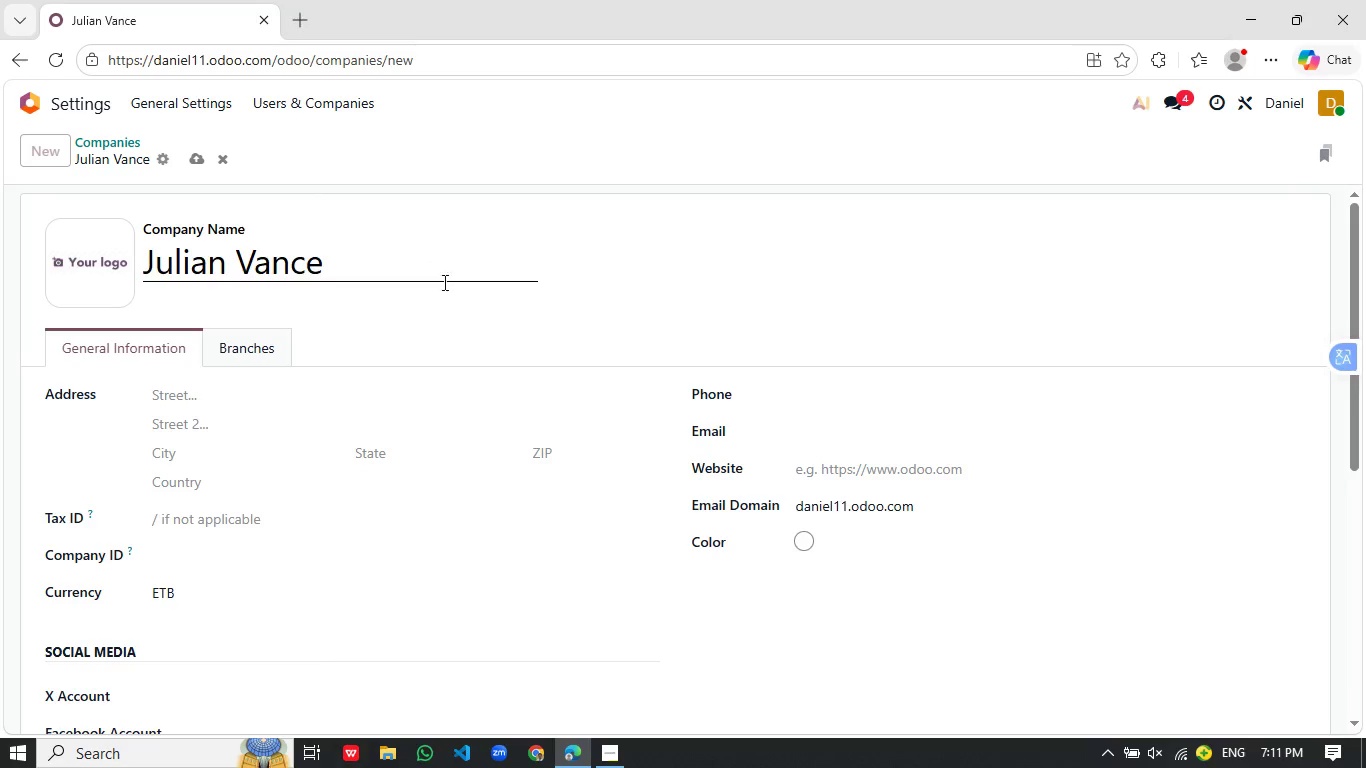 
left_click([434, 270])
 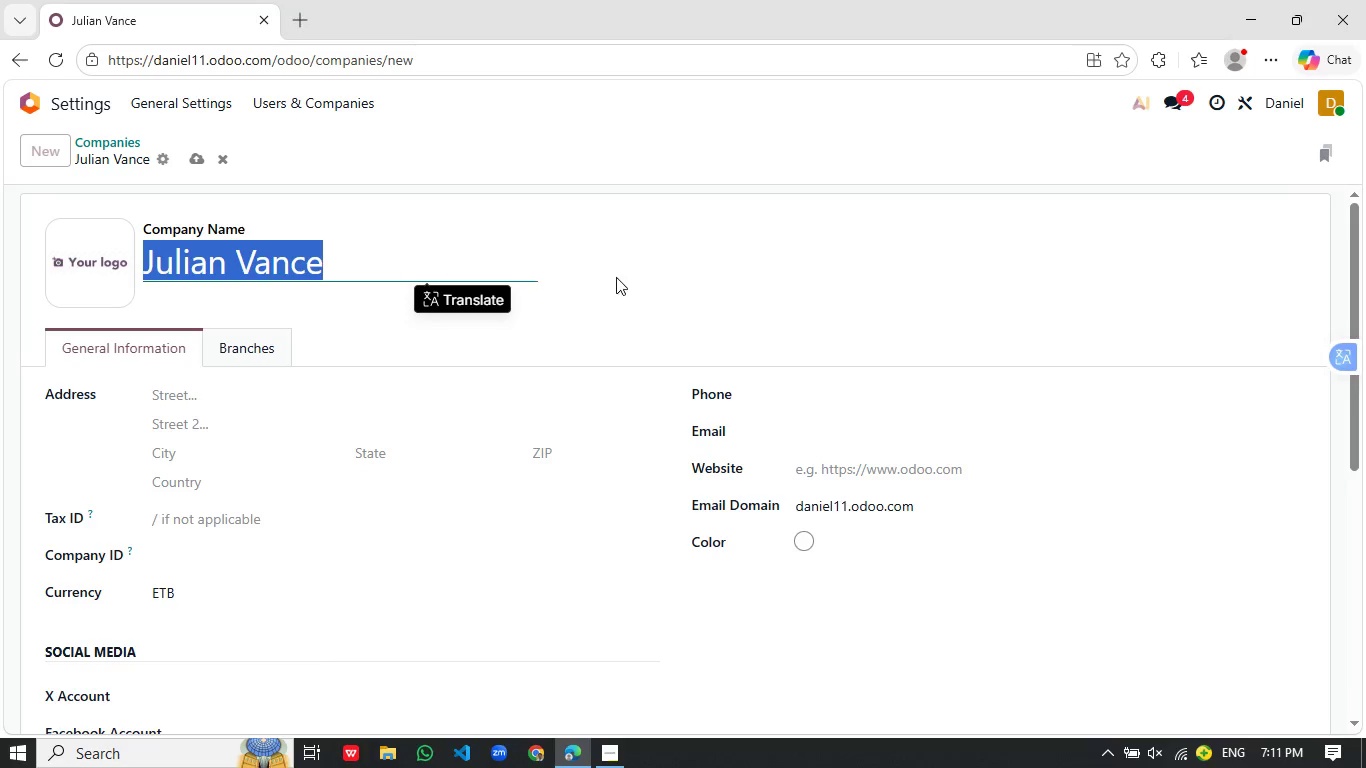 
left_click([658, 265])
 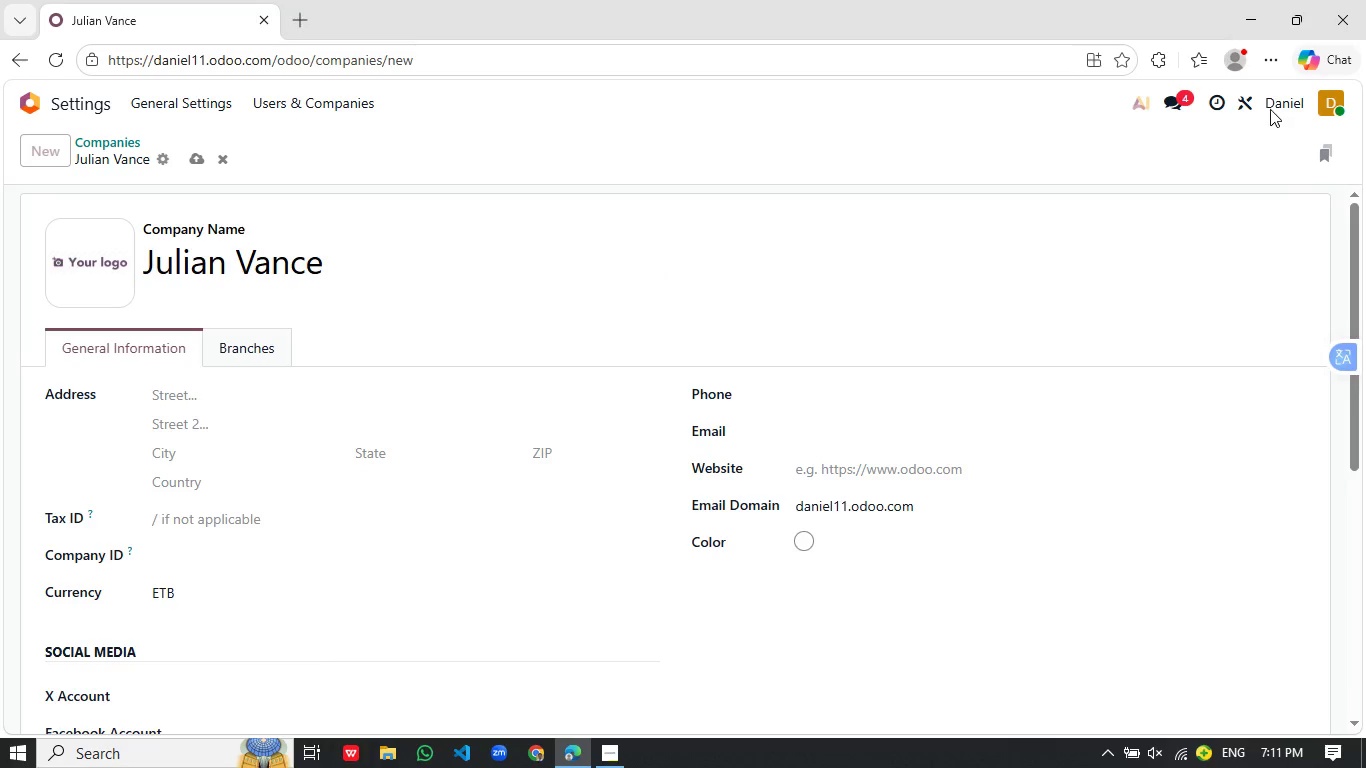 
left_click([1283, 102])
 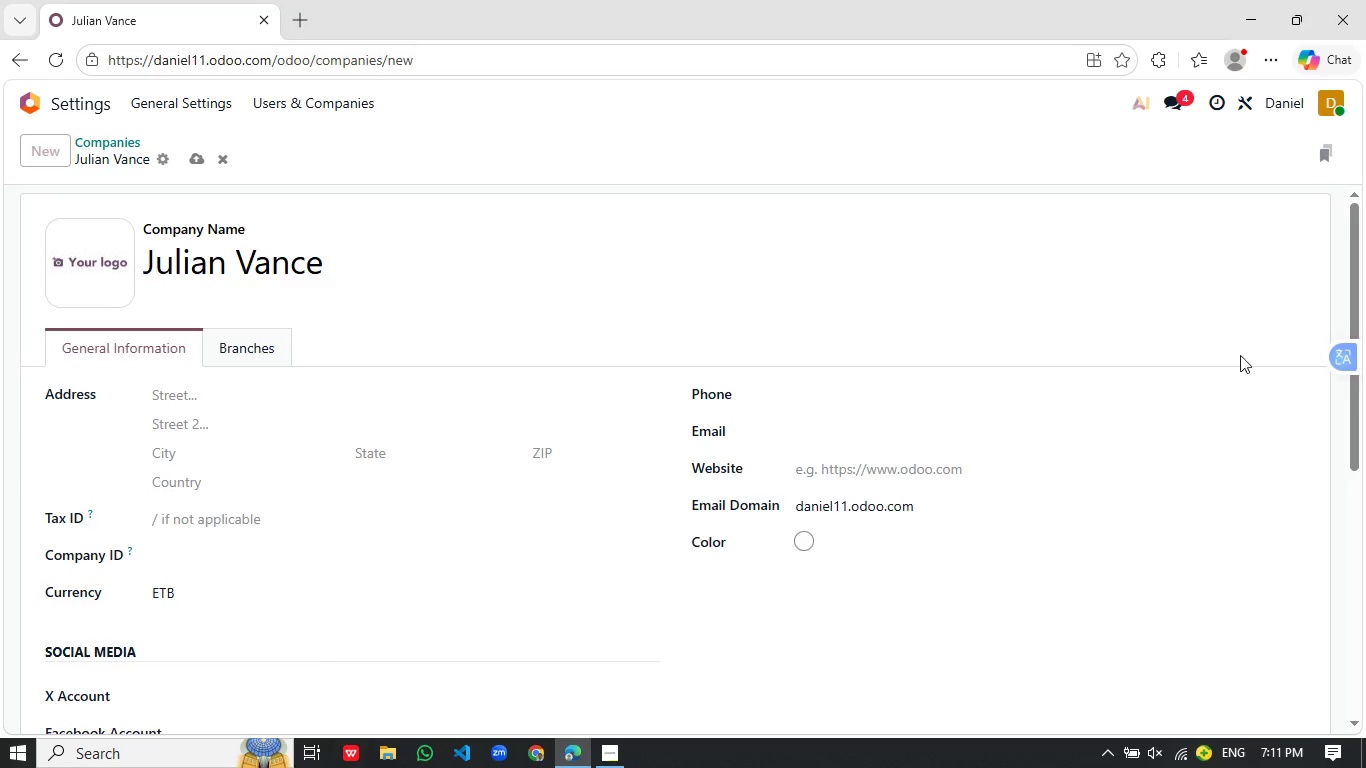 
left_click([1185, 747])
 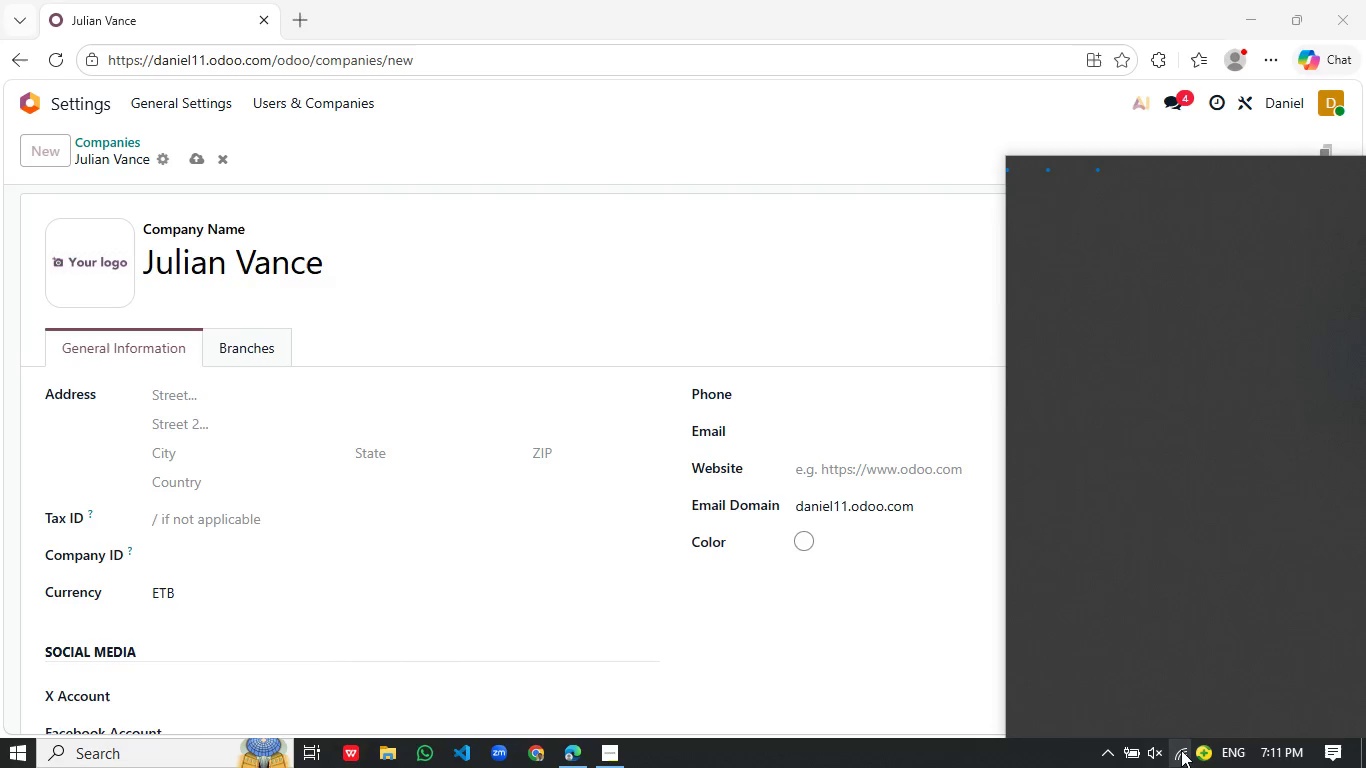 
left_click([1181, 750])
 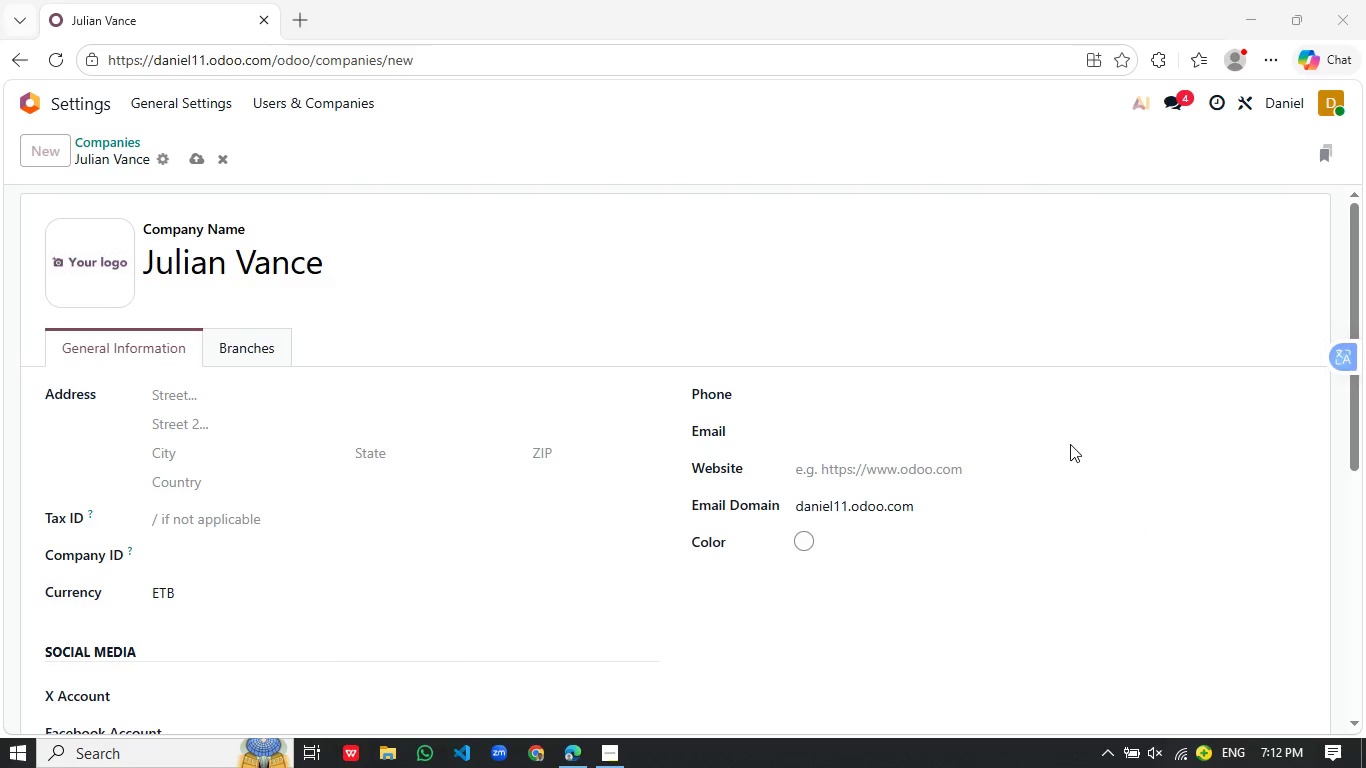 
scroll: coordinate [142, 537], scroll_direction: down, amount: 7.0
 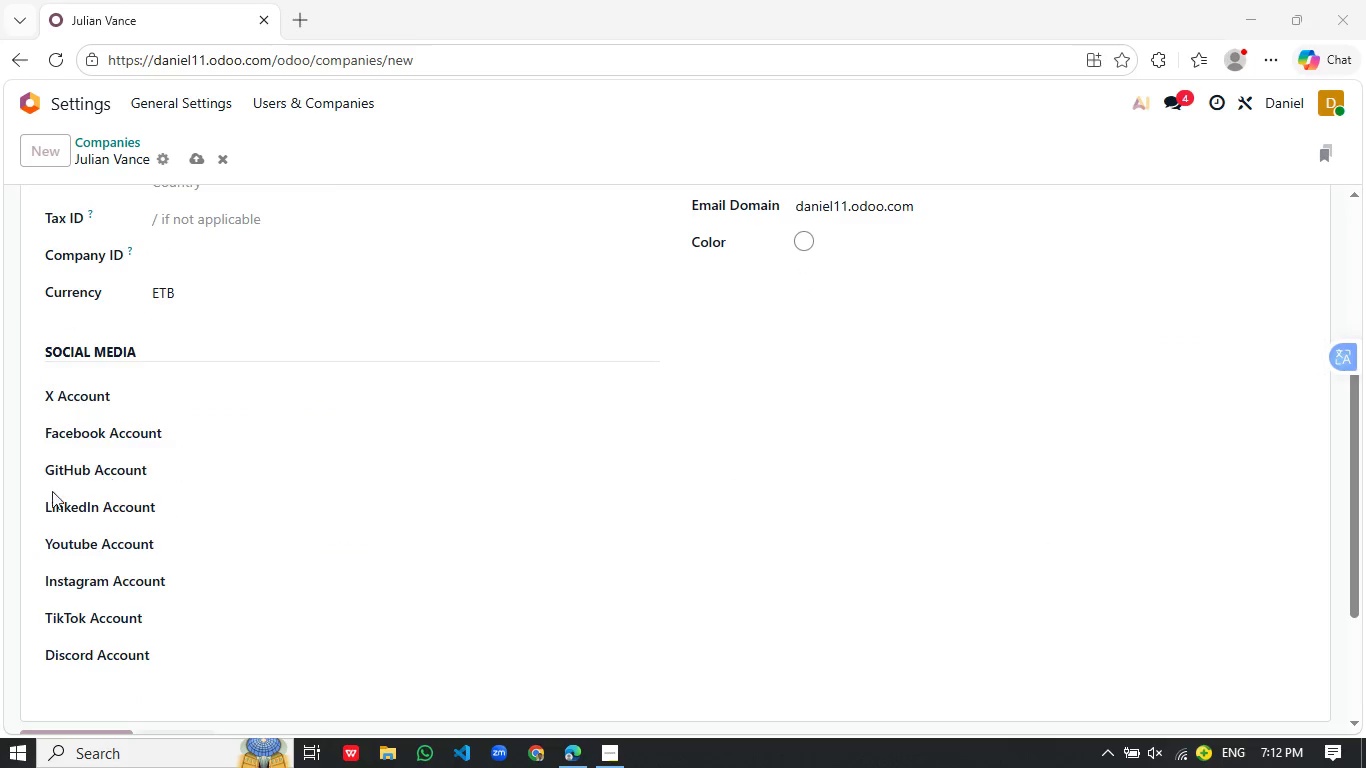 
scroll: coordinate [765, 498], scroll_direction: up, amount: 6.0
 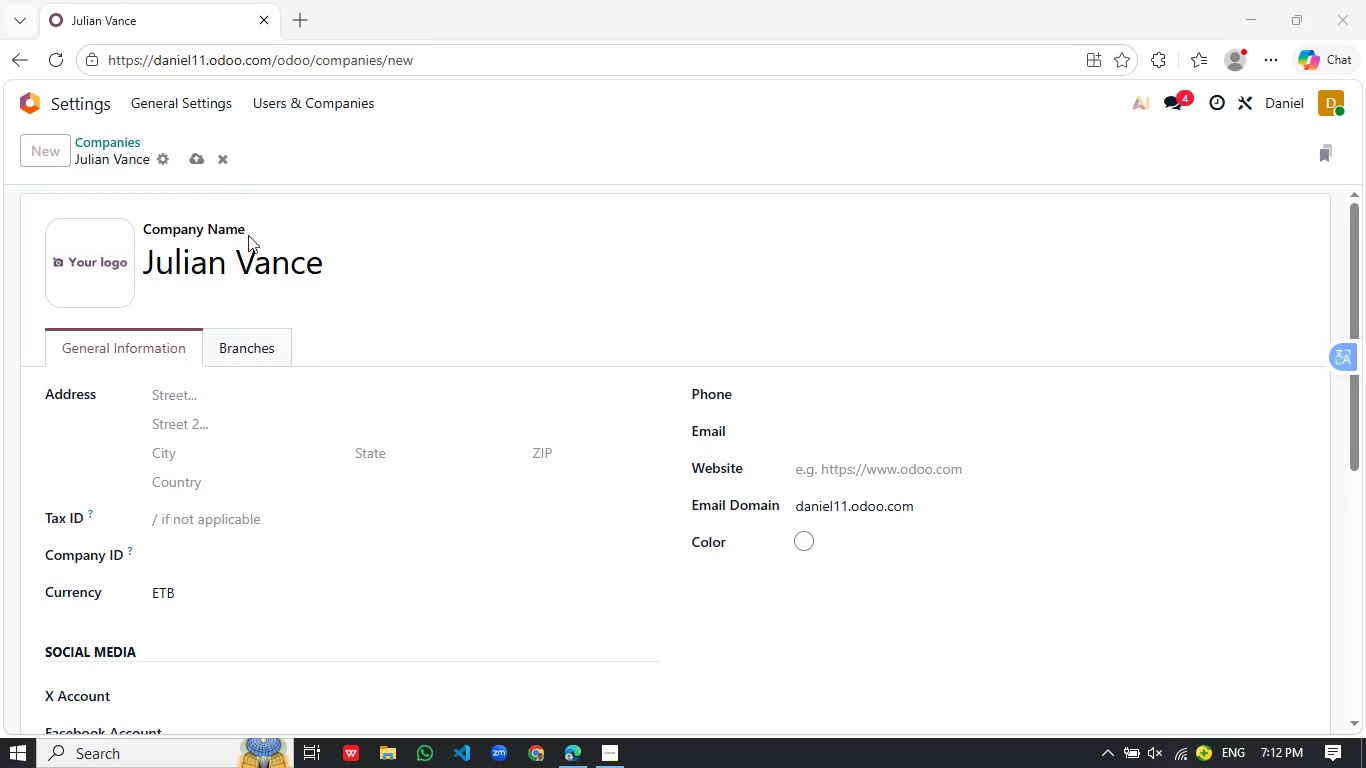 
wait(5.35)
 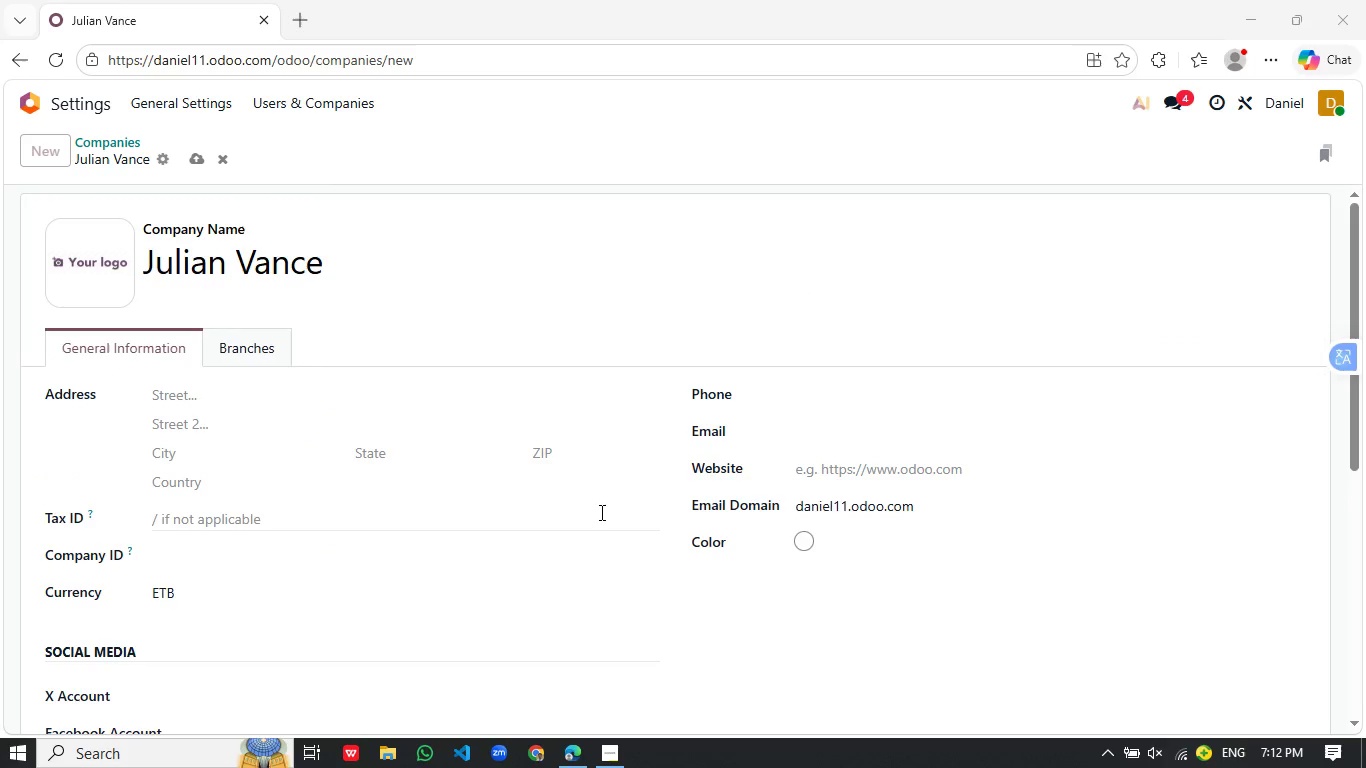 
left_click([328, 272])
 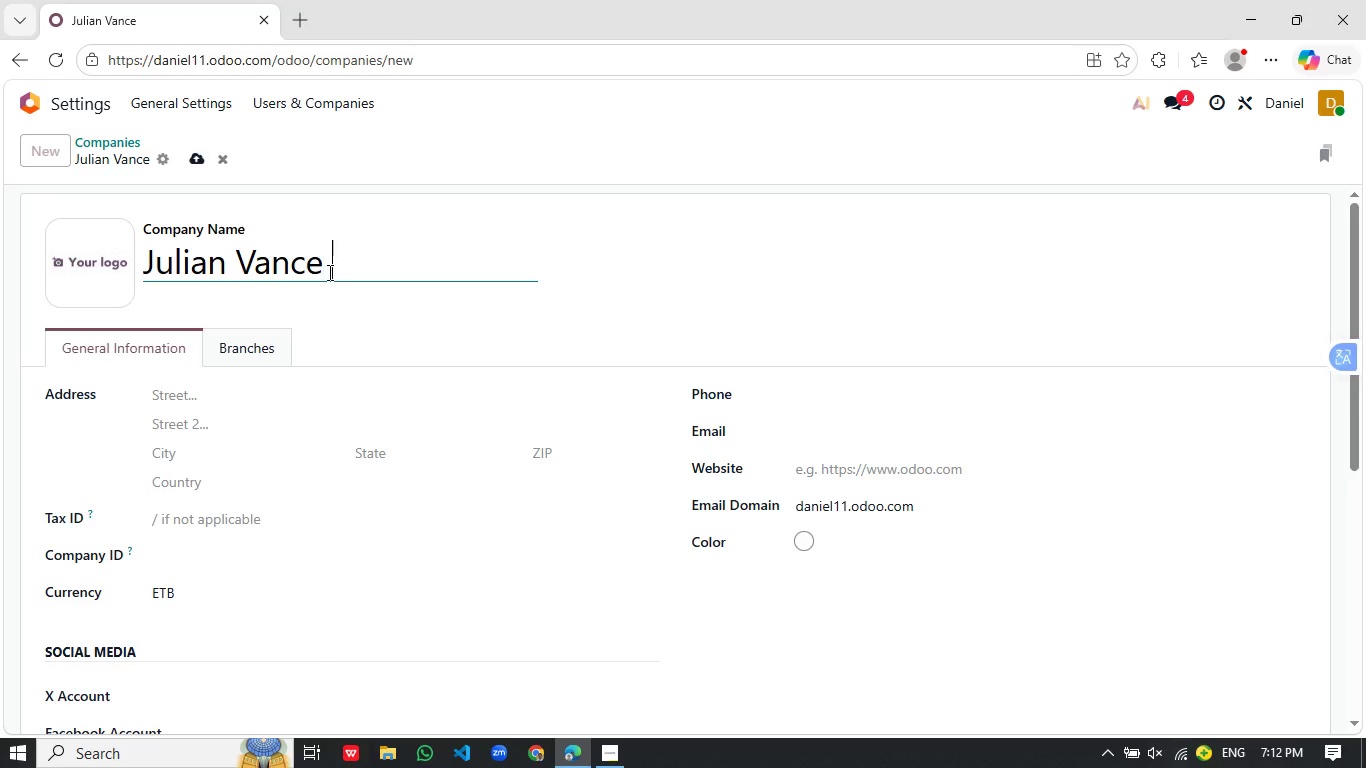 
key(Space)
 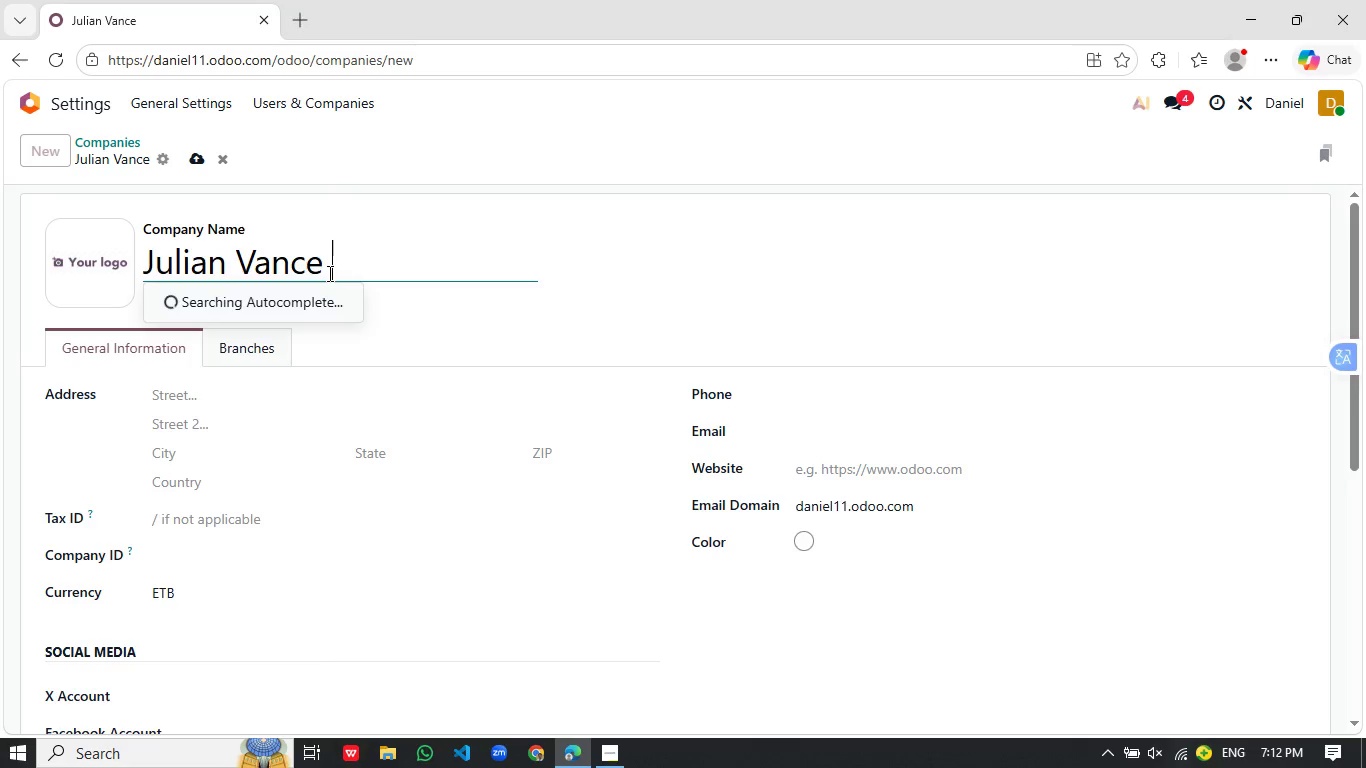 
key(Backspace)
 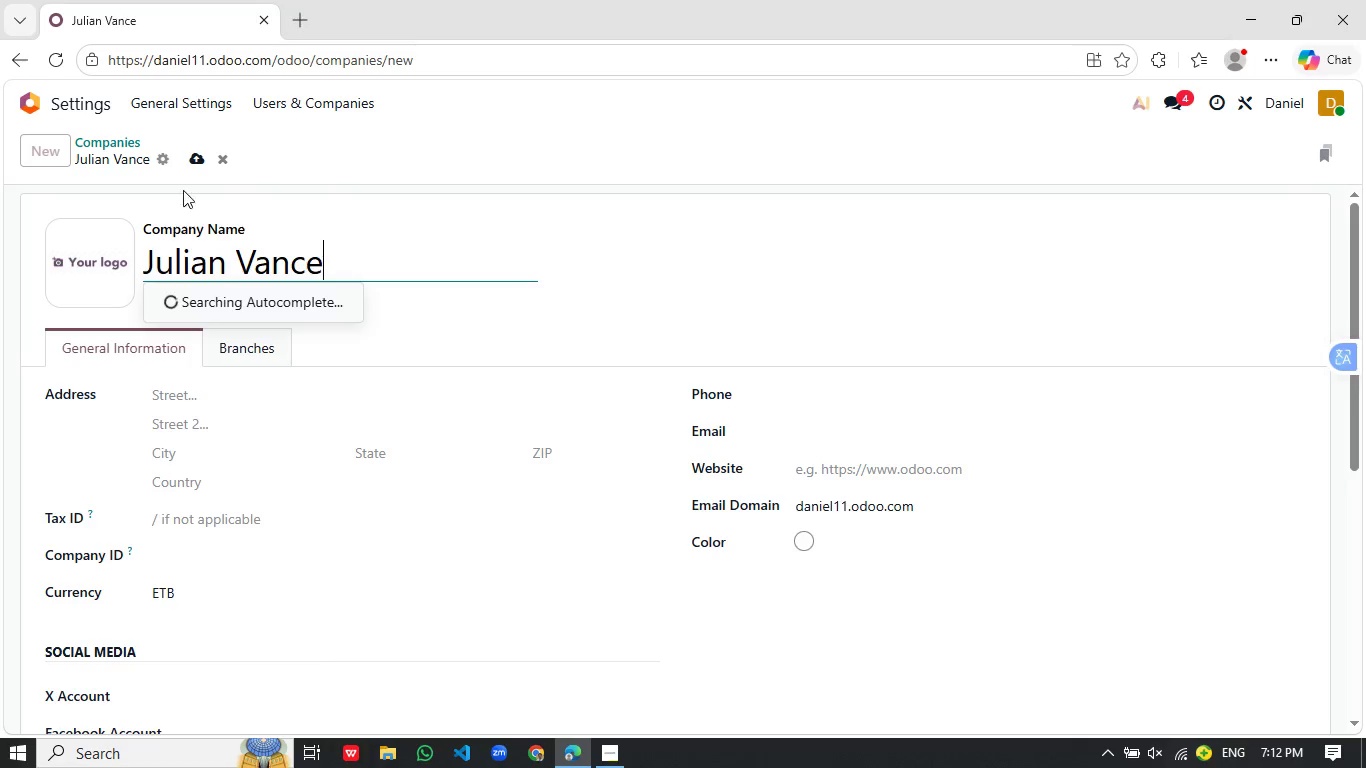 
left_click([199, 160])
 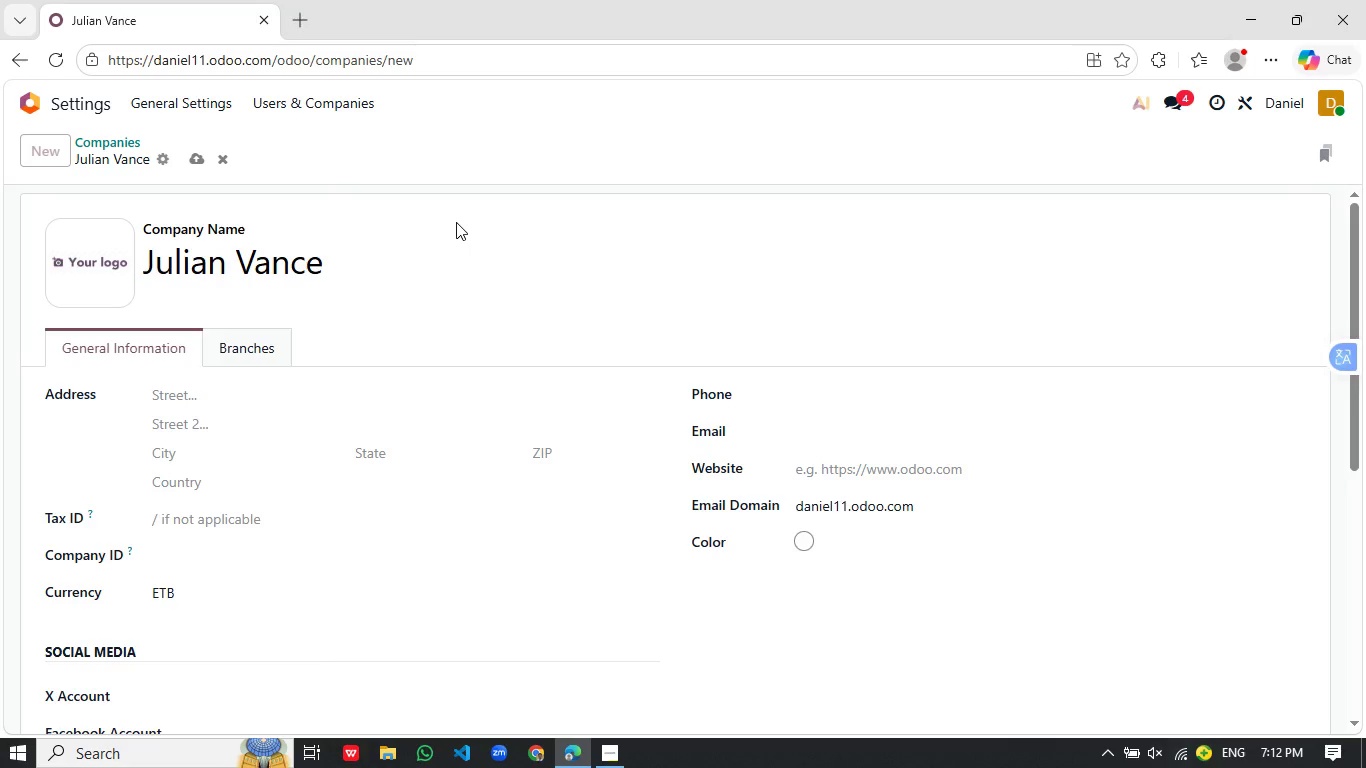 
wait(5.56)
 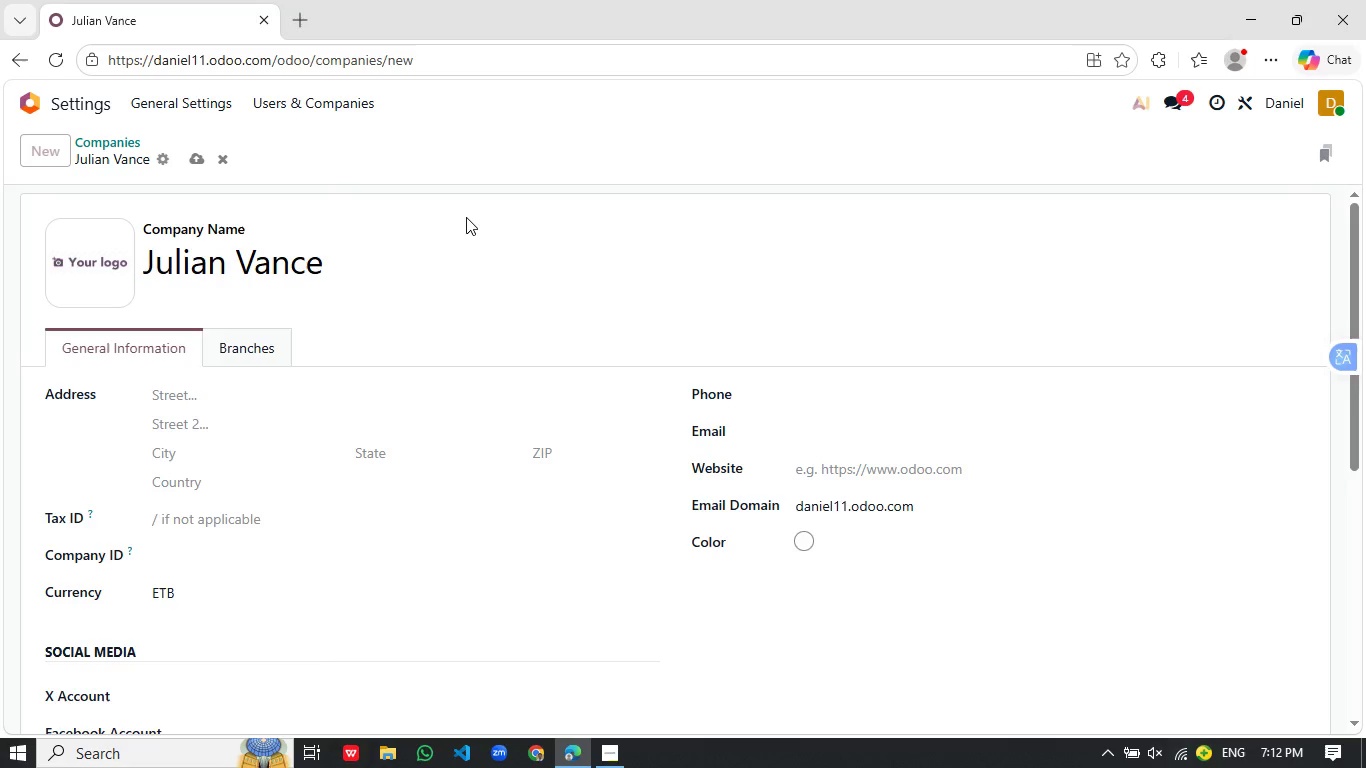 
mouse_move([1263, 103])
 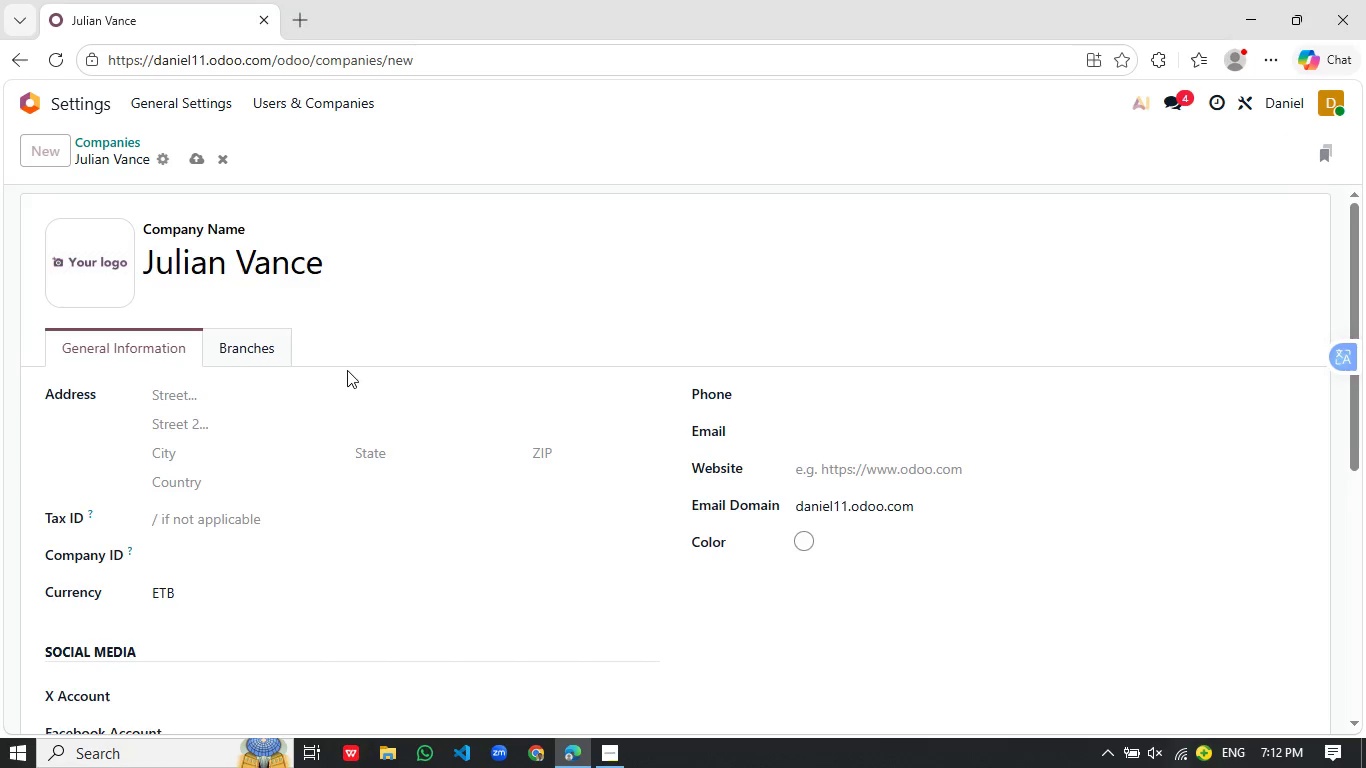 
scroll: coordinate [347, 379], scroll_direction: up, amount: 4.0
 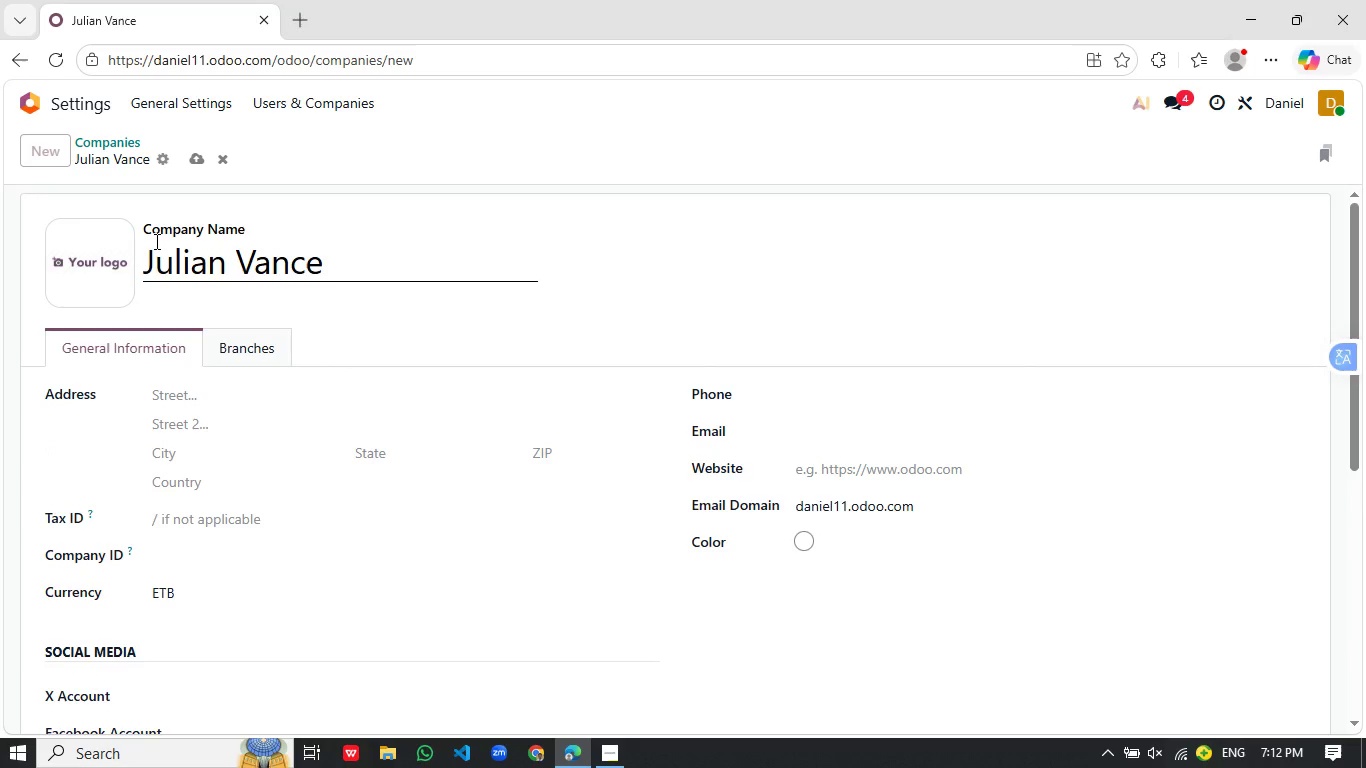 
wait(7.61)
 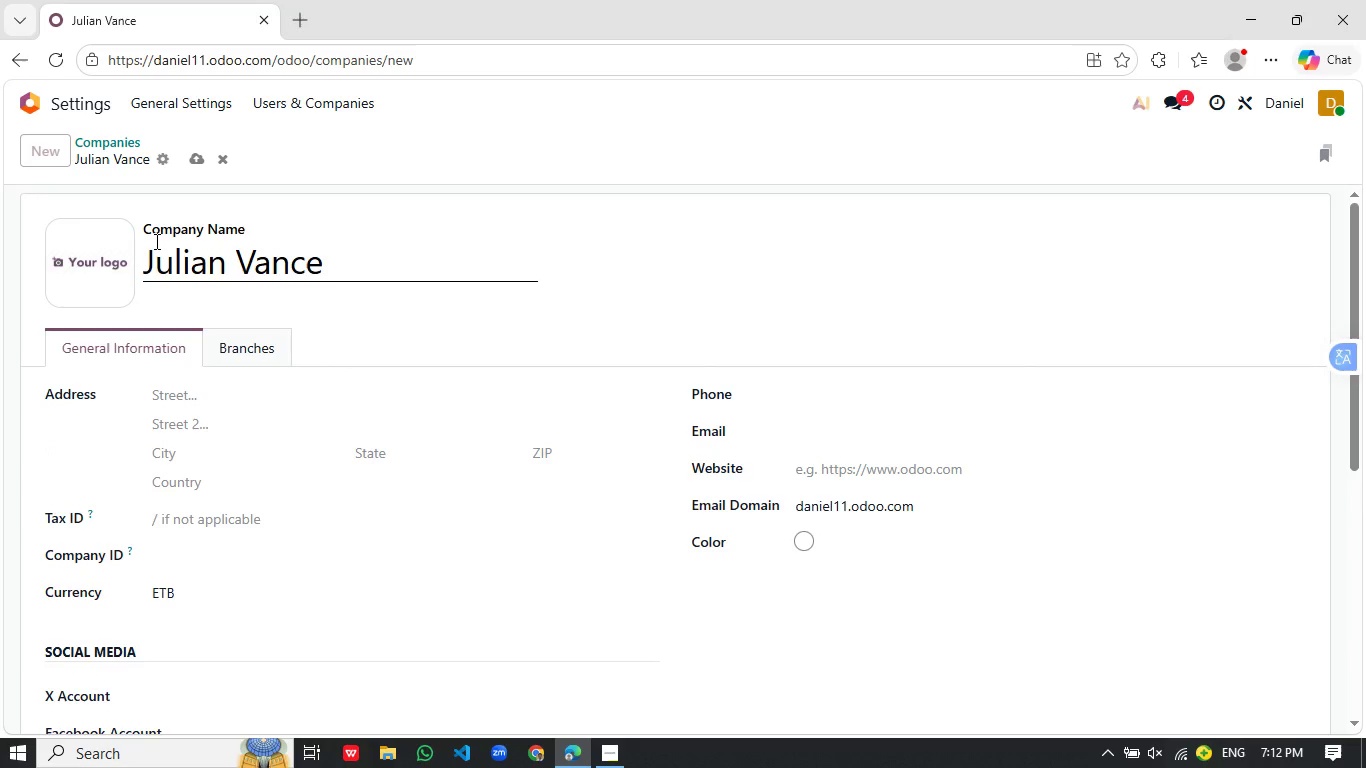 
left_click([254, 361])
 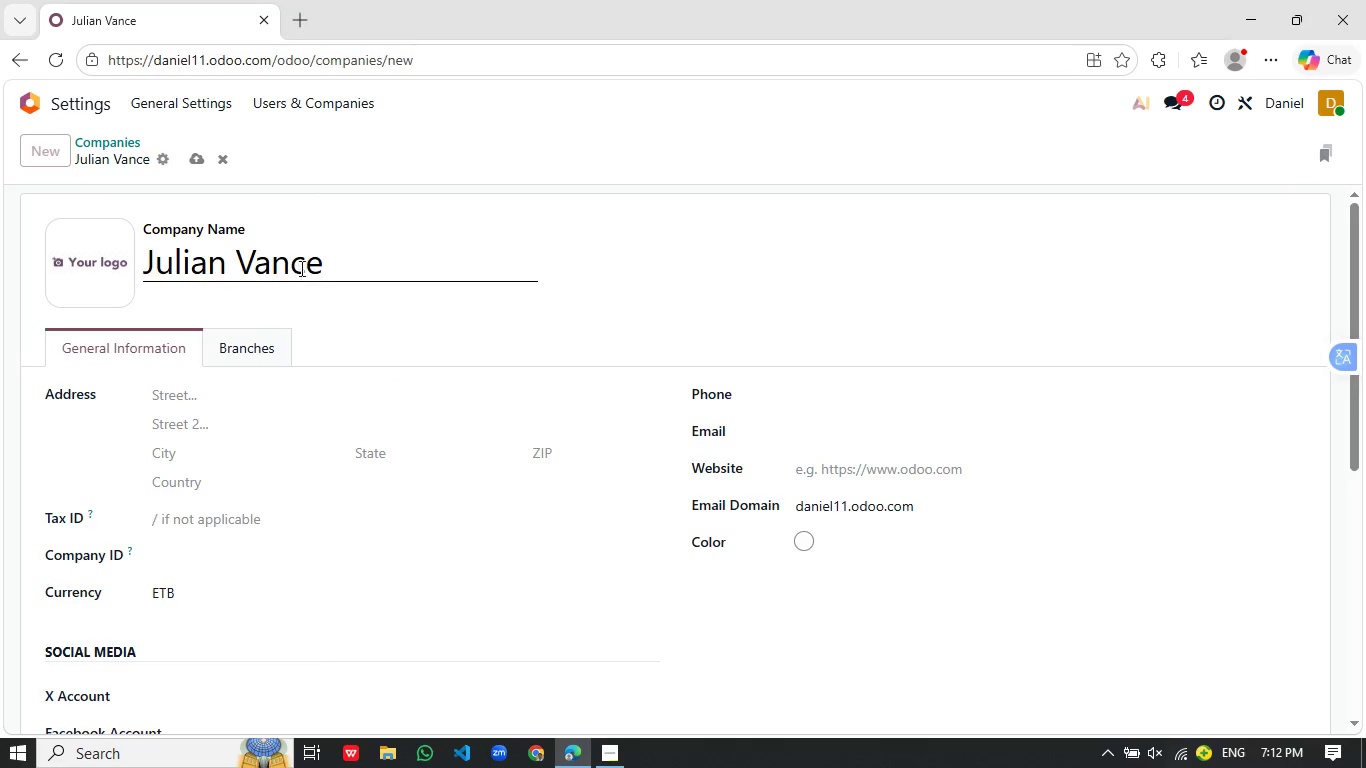 
left_click([326, 257])
 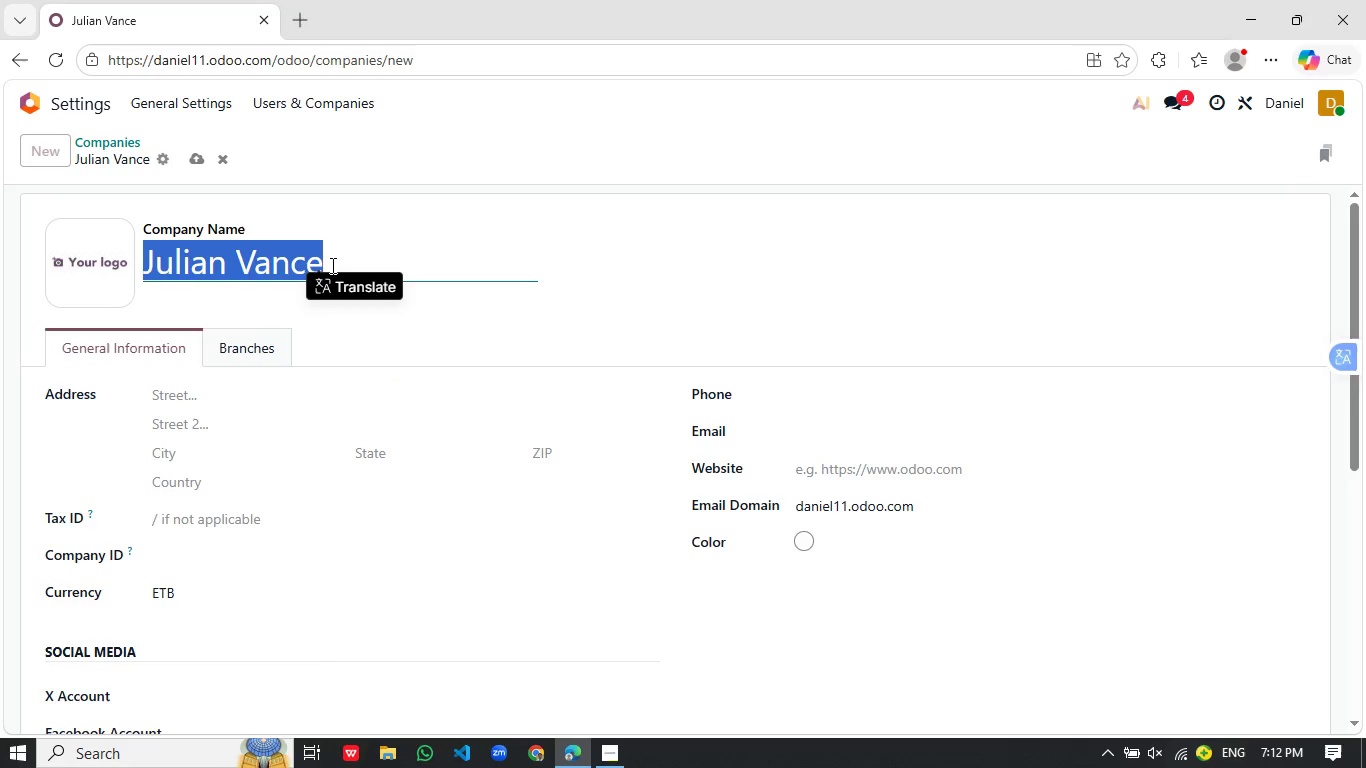 
left_click([331, 265])
 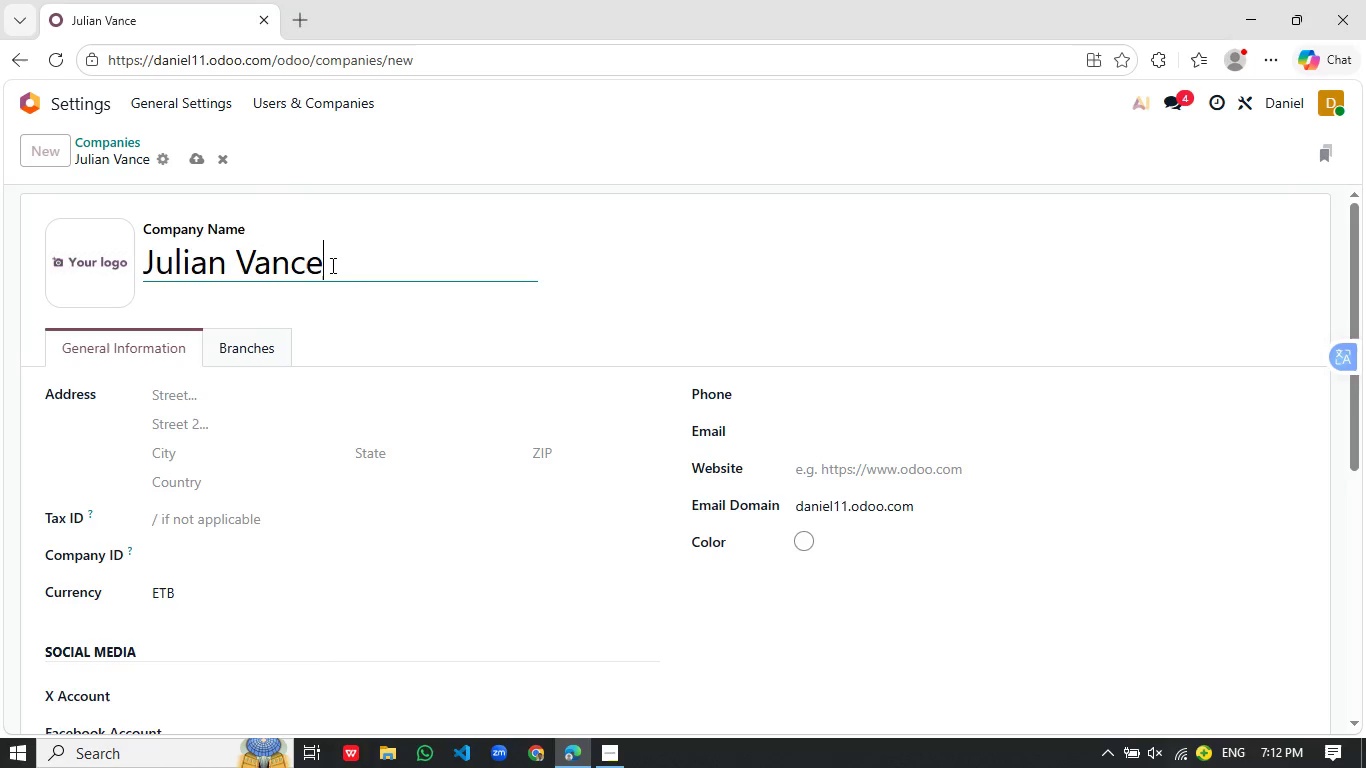 
key(Space)
 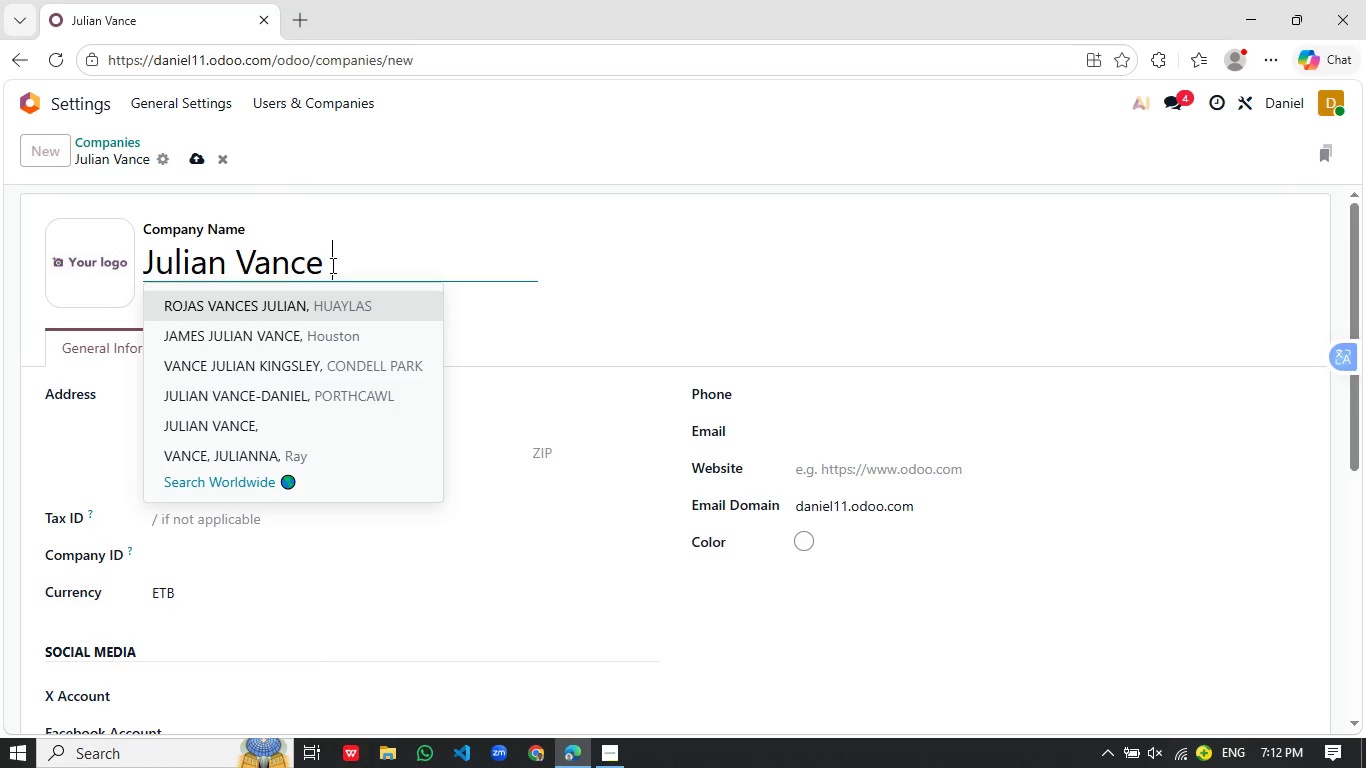 
key(Backspace)
 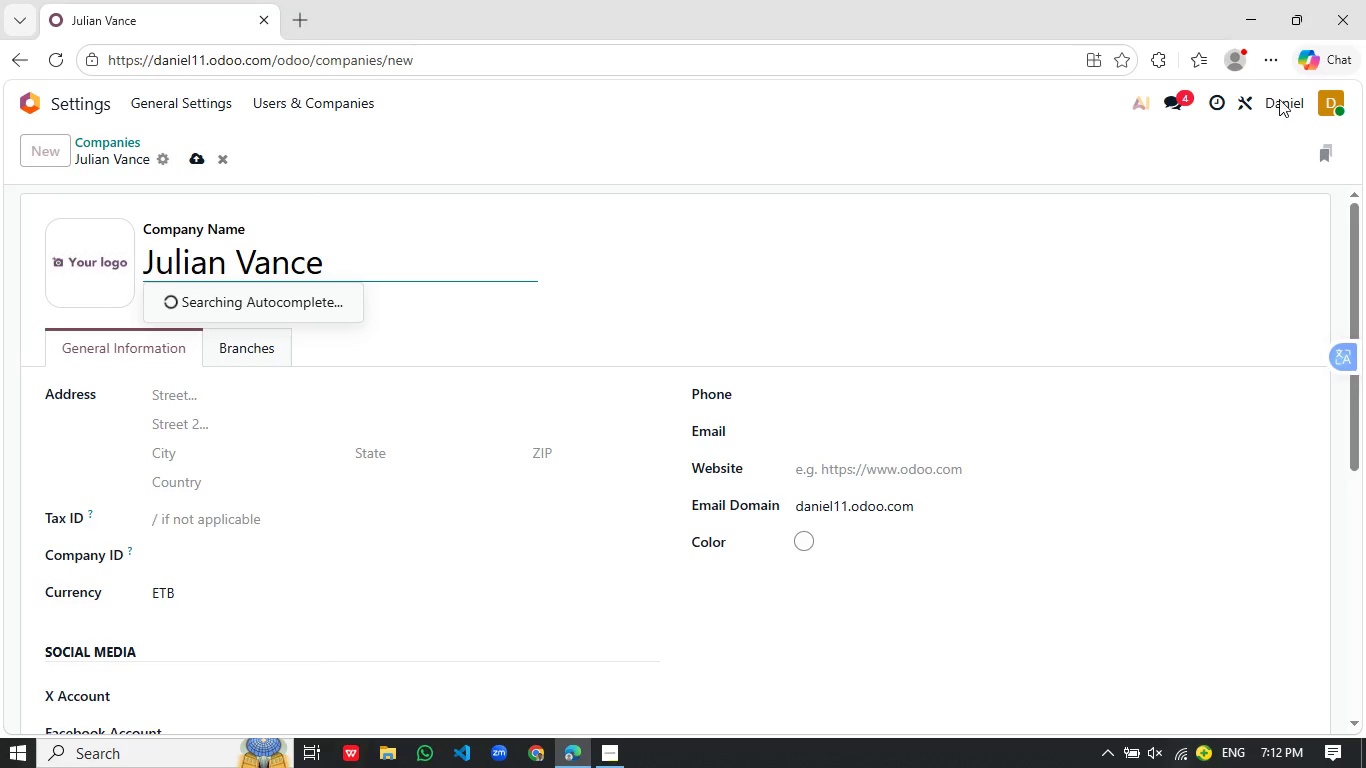 
double_click([1278, 103])
 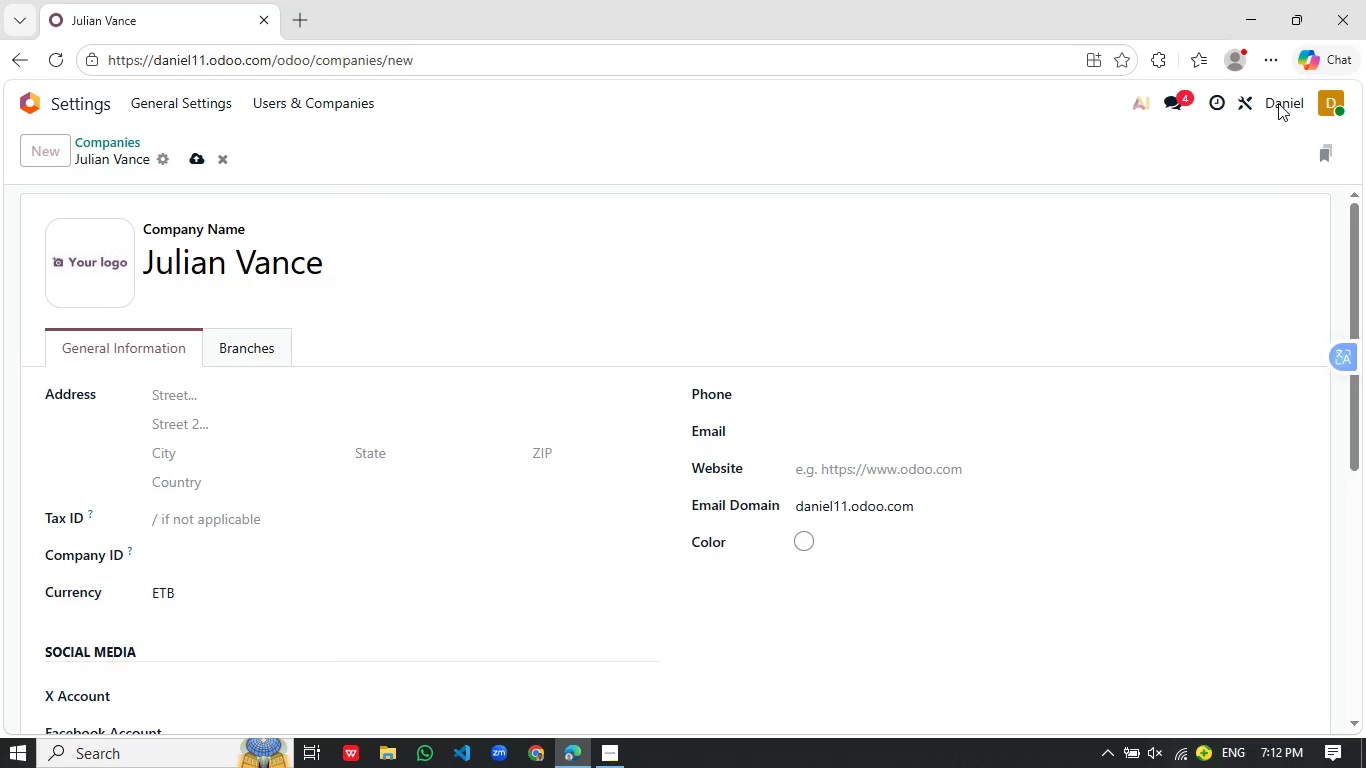 
triple_click([1278, 103])
 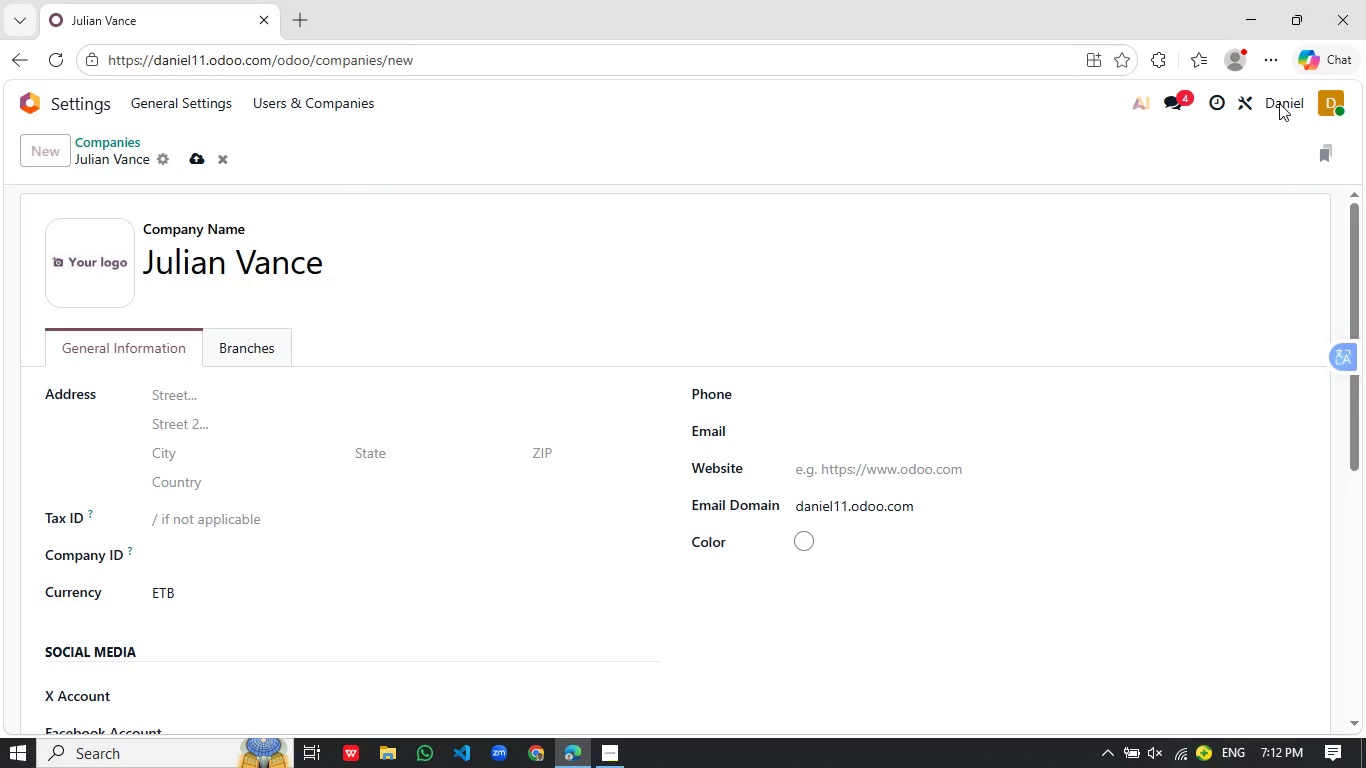 
double_click([1279, 103])
 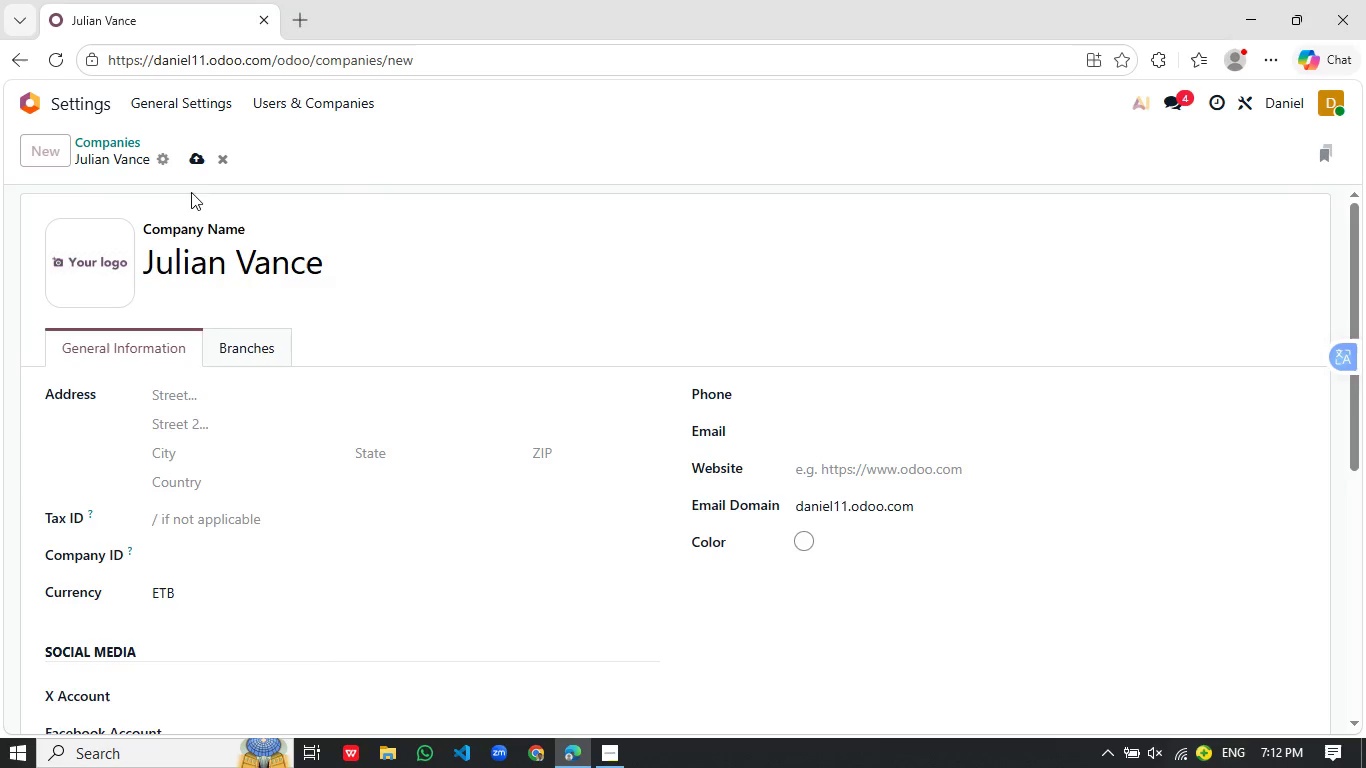 
left_click([191, 161])
 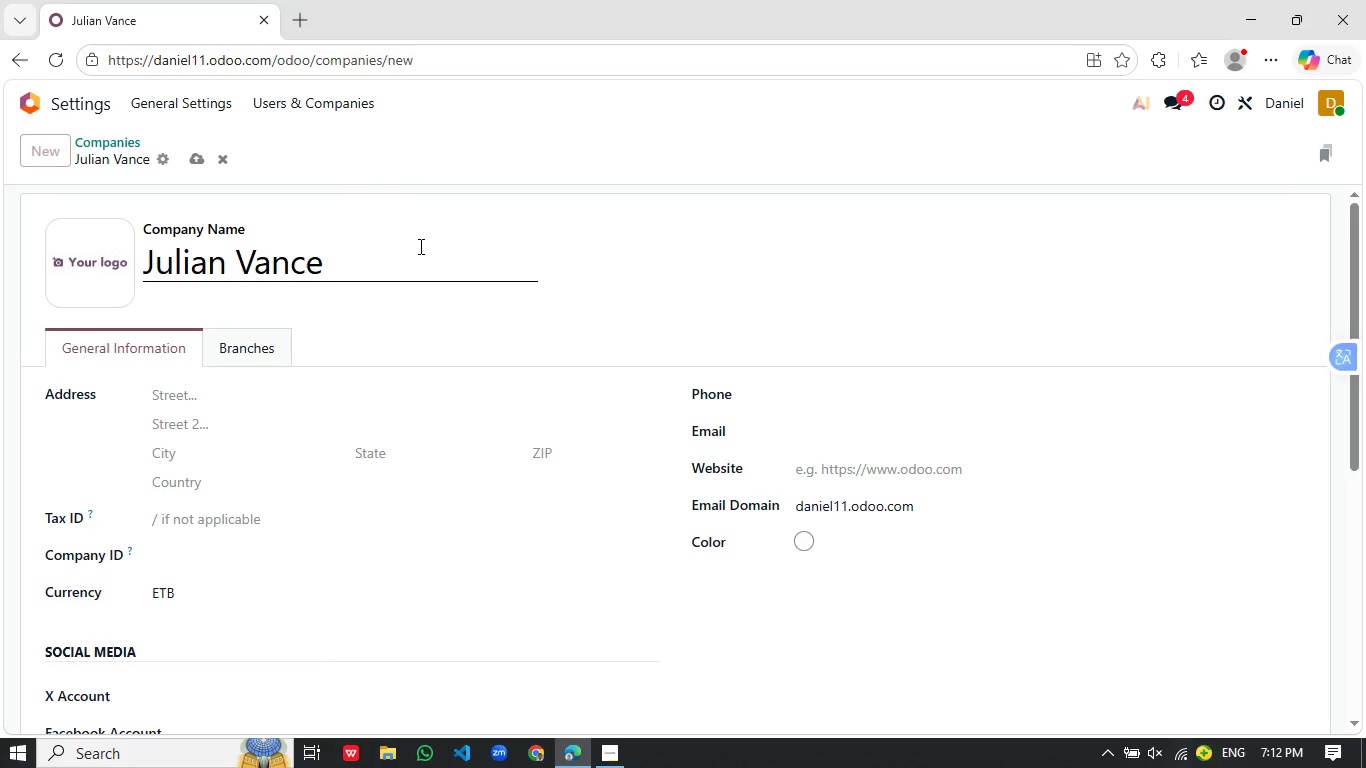 
wait(10.0)
 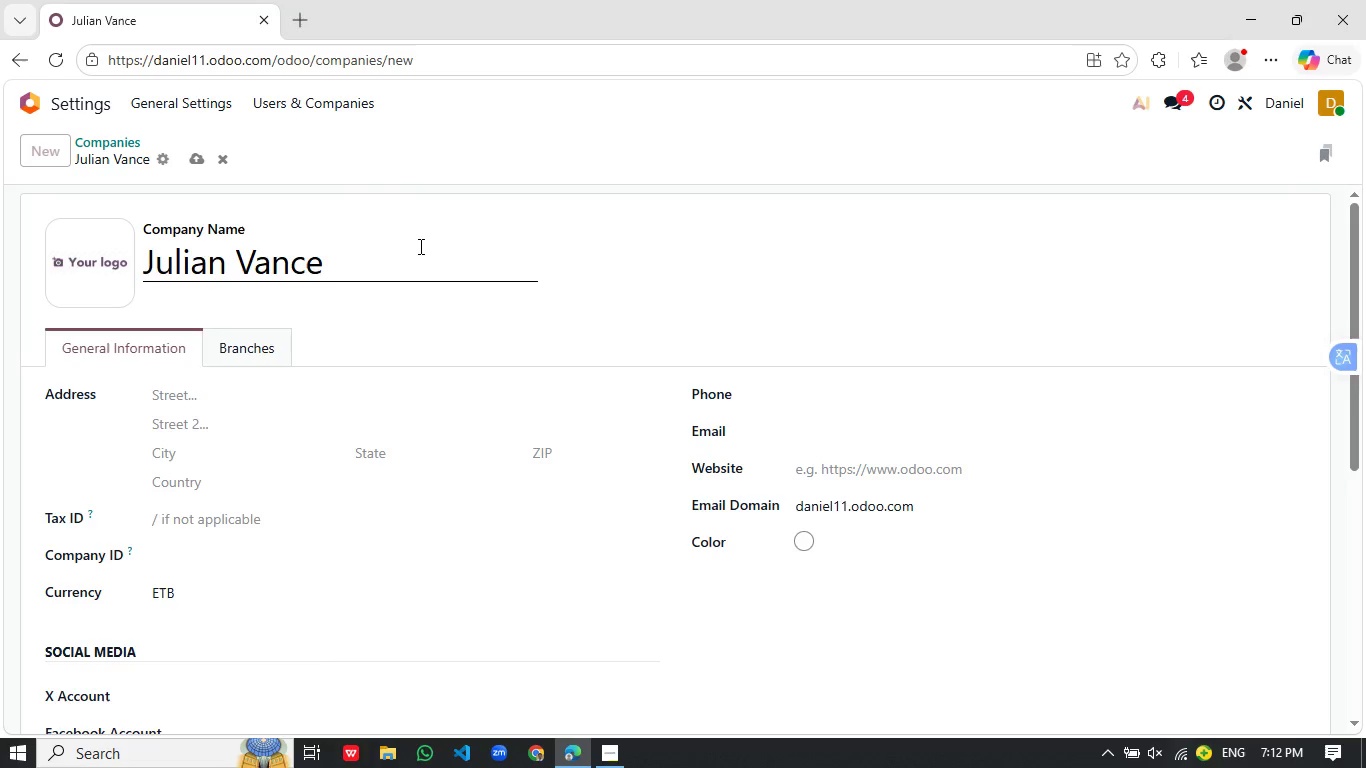 
left_click([65, 63])
 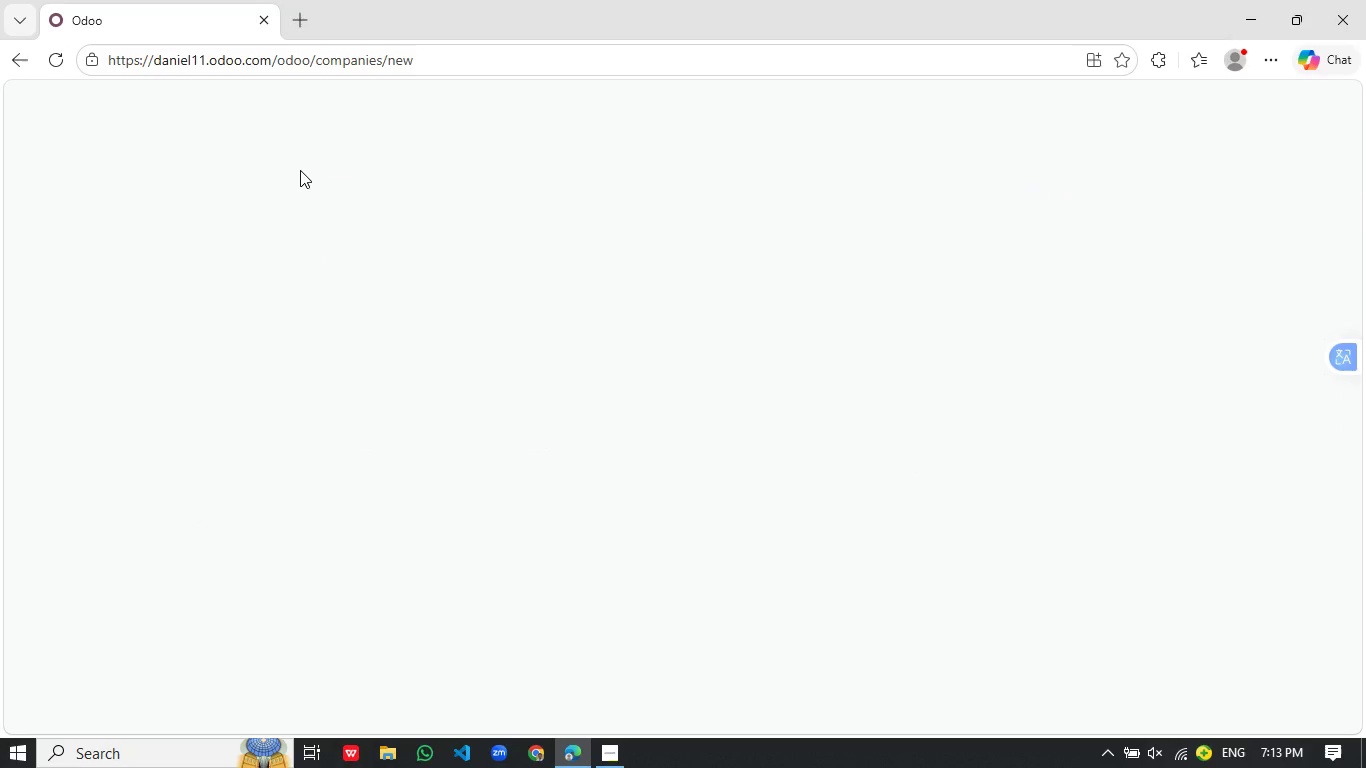 
wait(10.83)
 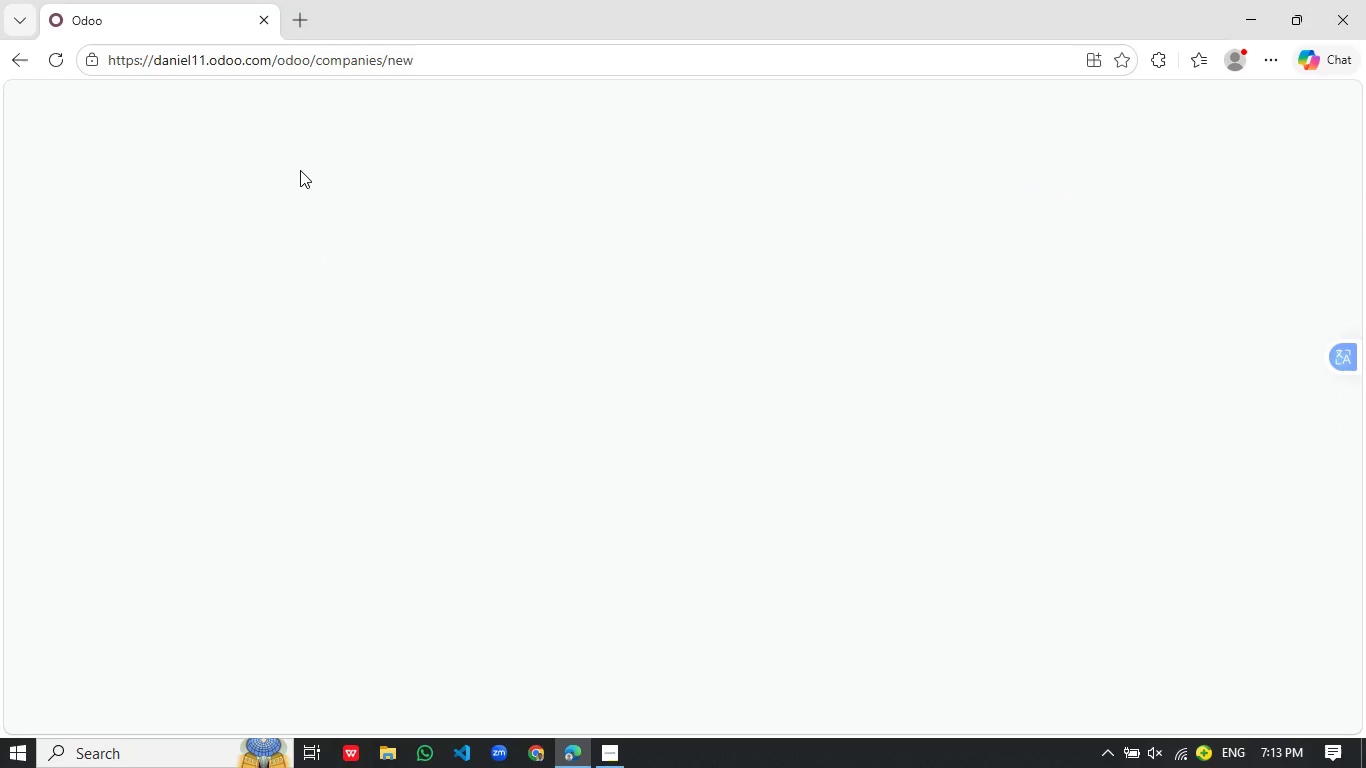 
left_click([251, 265])
 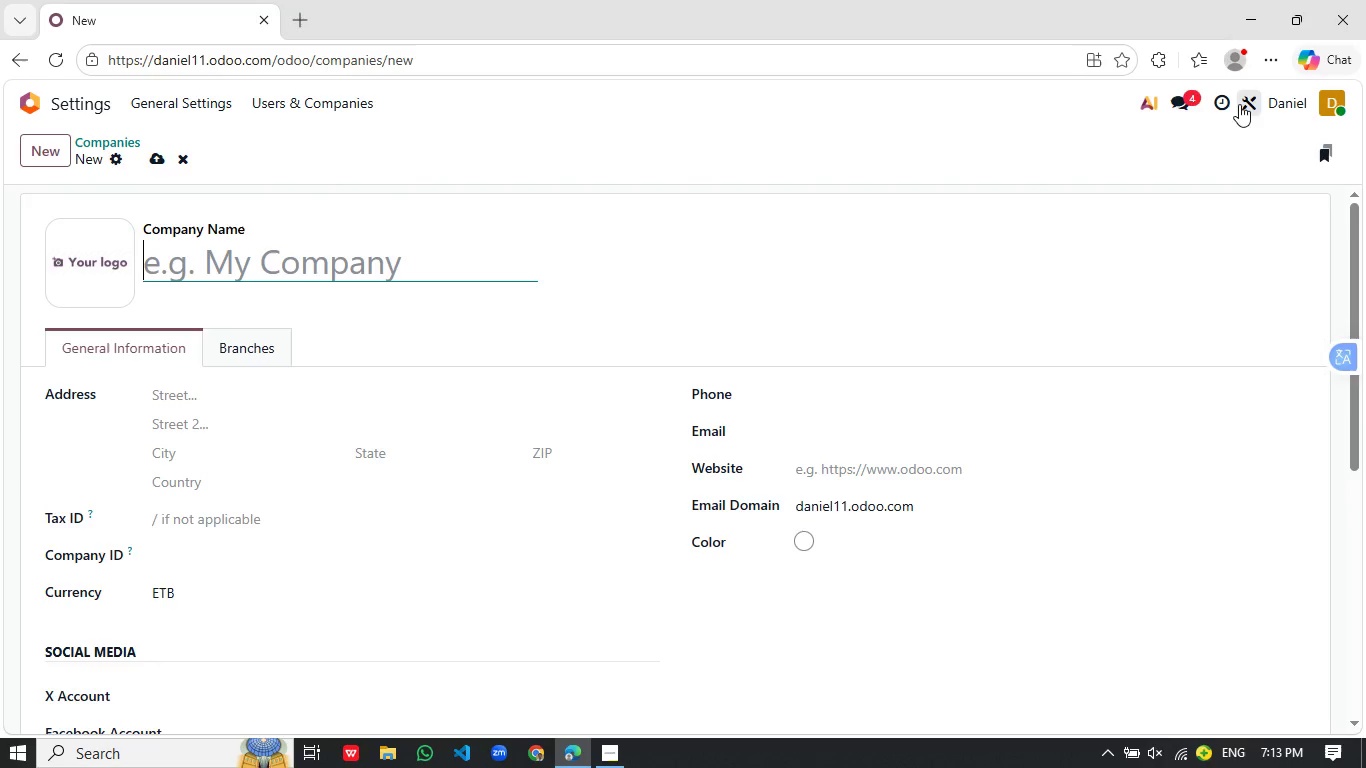 
left_click([1277, 100])
 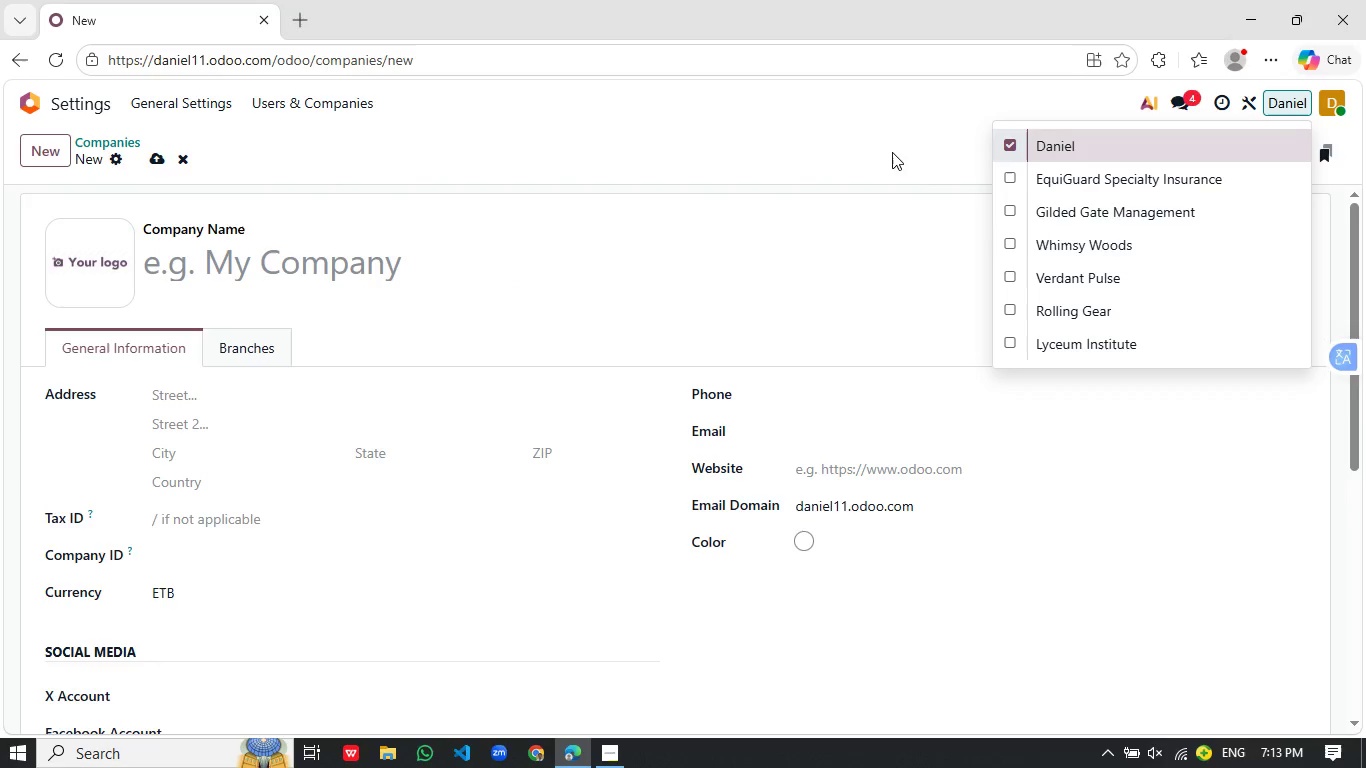 
scroll: coordinate [1112, 213], scroll_direction: down, amount: 4.0
 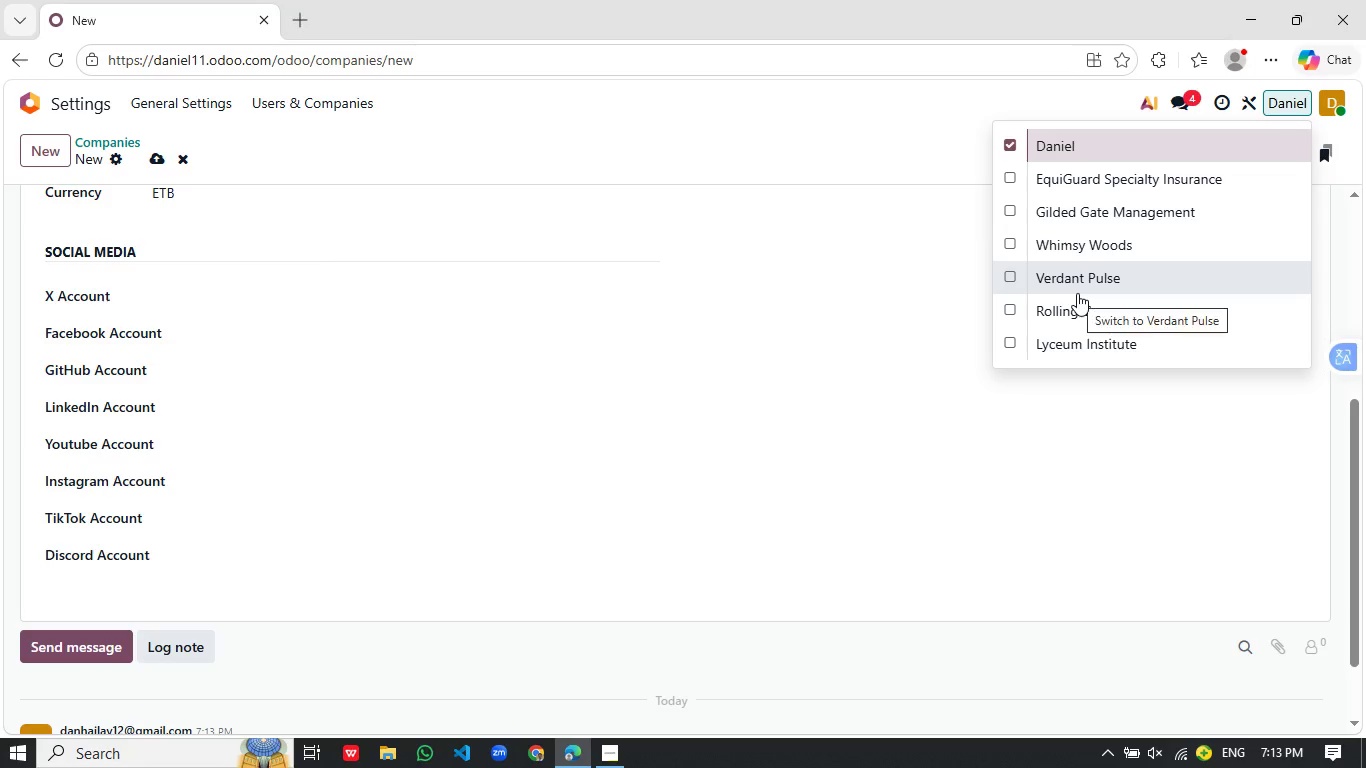 
left_click([282, 259])
 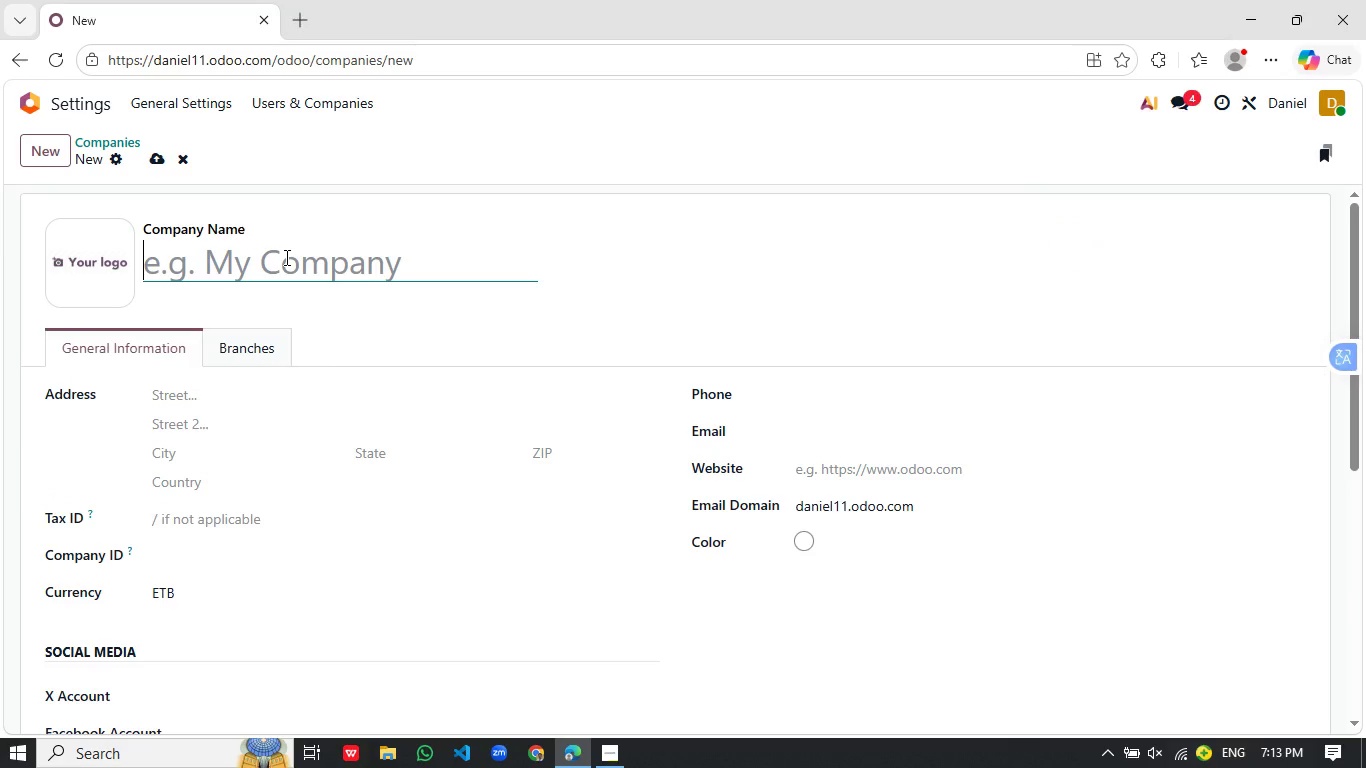 
scroll: coordinate [547, 244], scroll_direction: up, amount: 8.0
 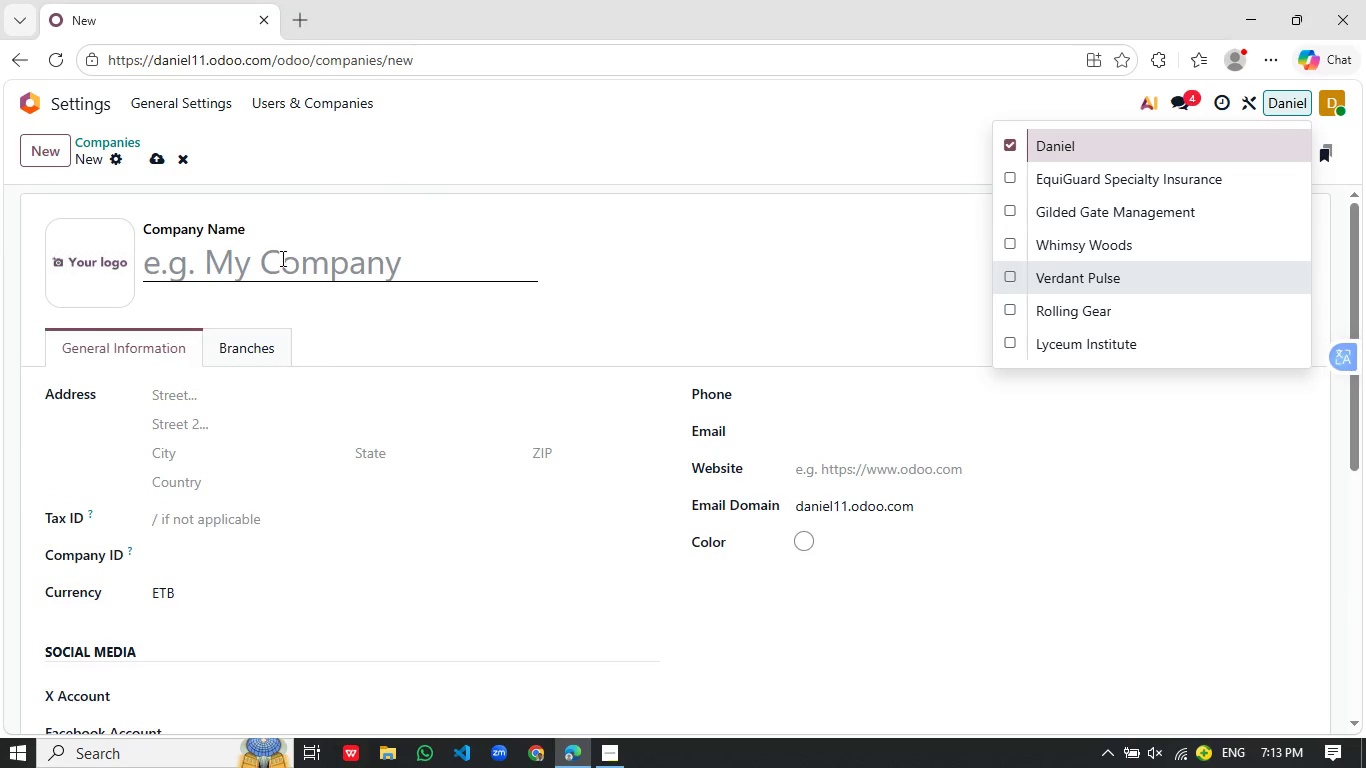 
type(Julian Vance)
 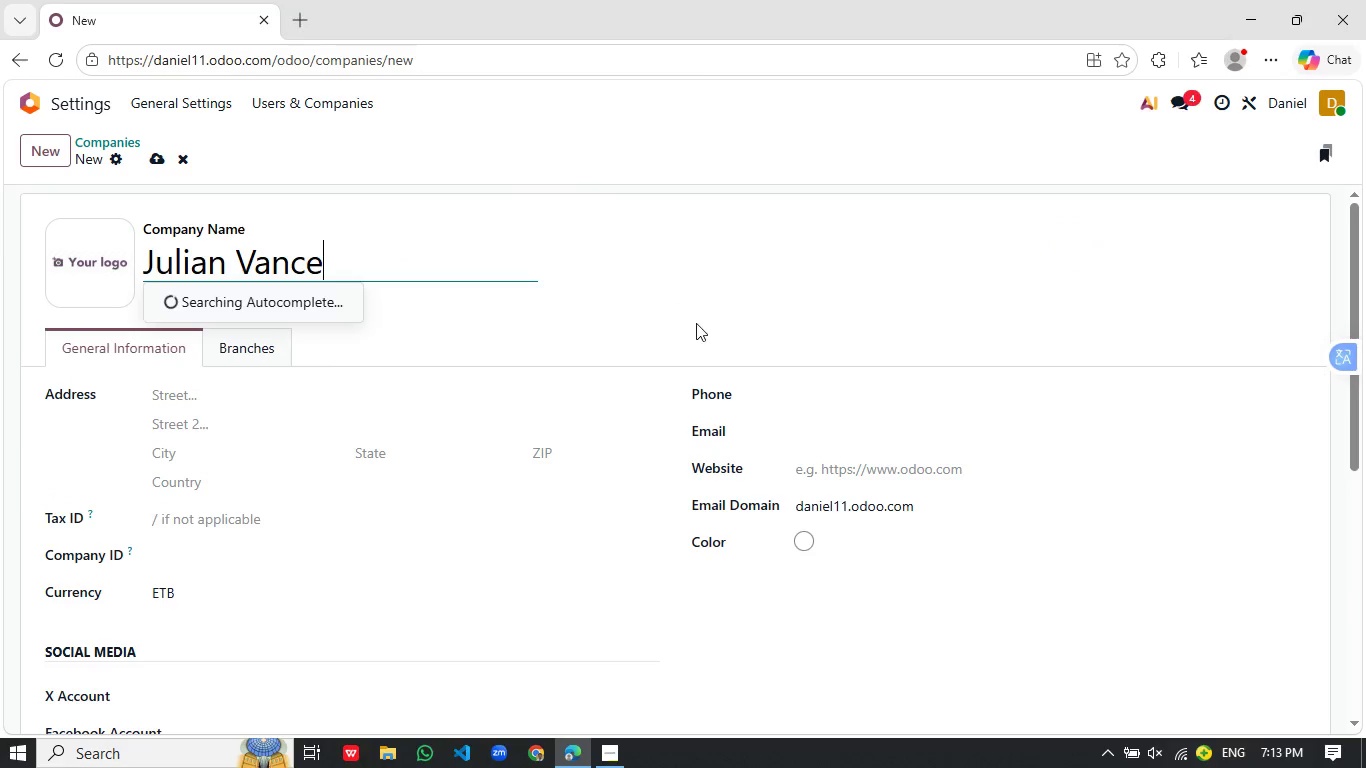 
left_click([699, 271])
 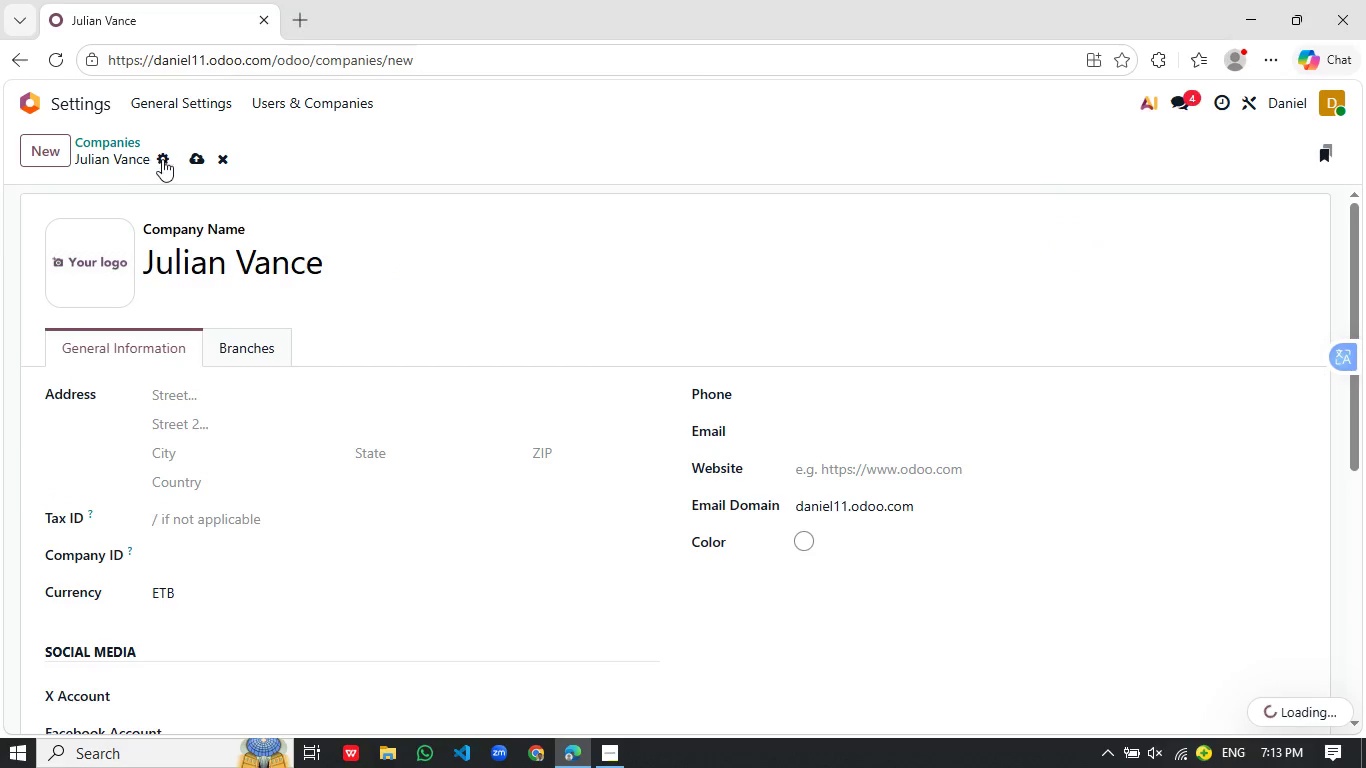 
left_click([194, 163])
 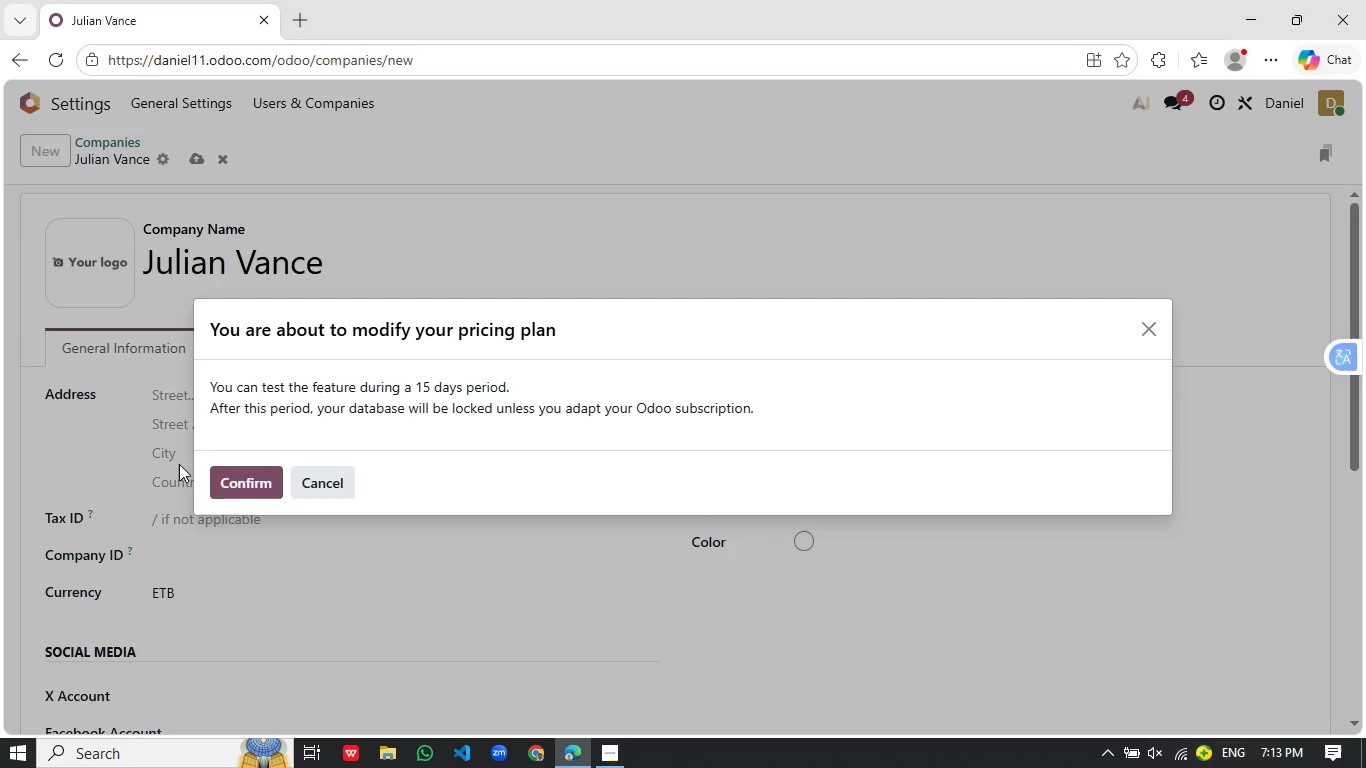 
left_click([235, 482])
 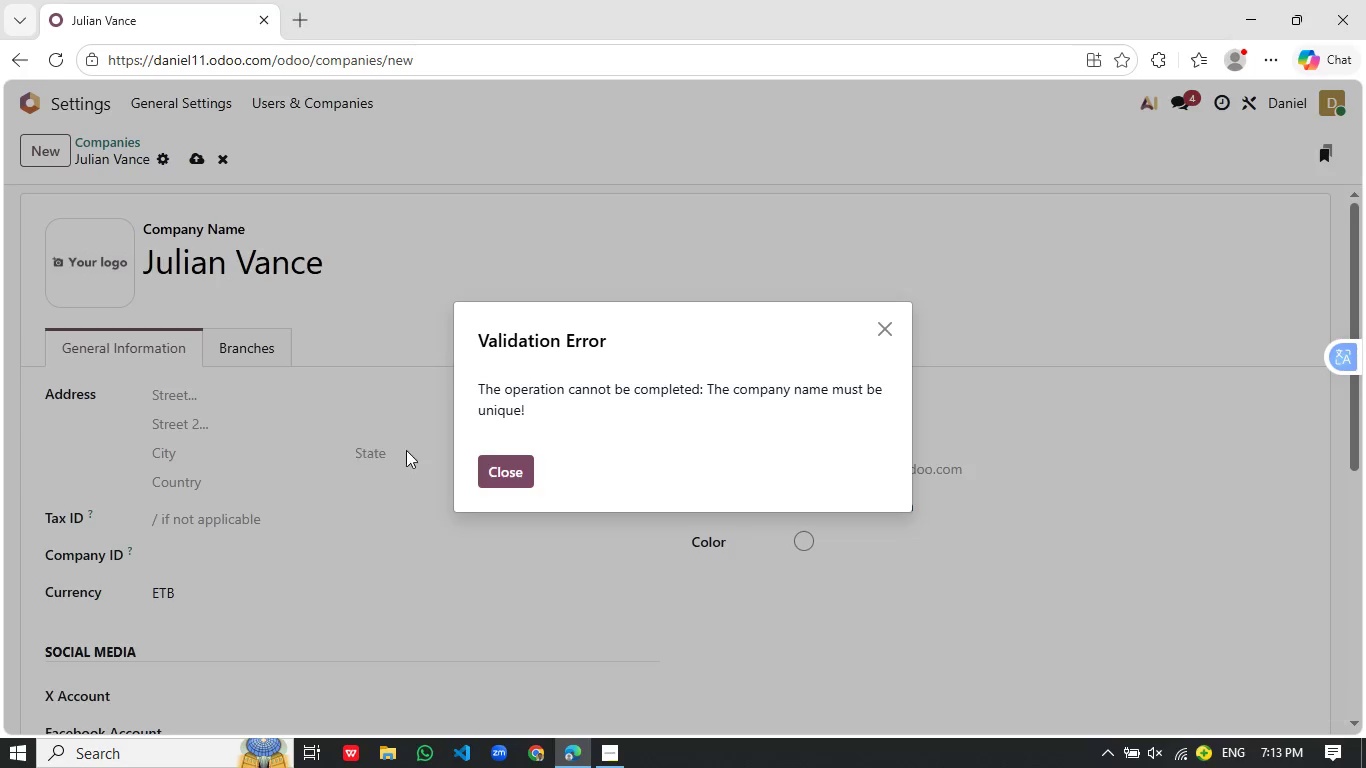 
left_click_drag(start_coordinate=[512, 455], to_coordinate=[514, 465])
 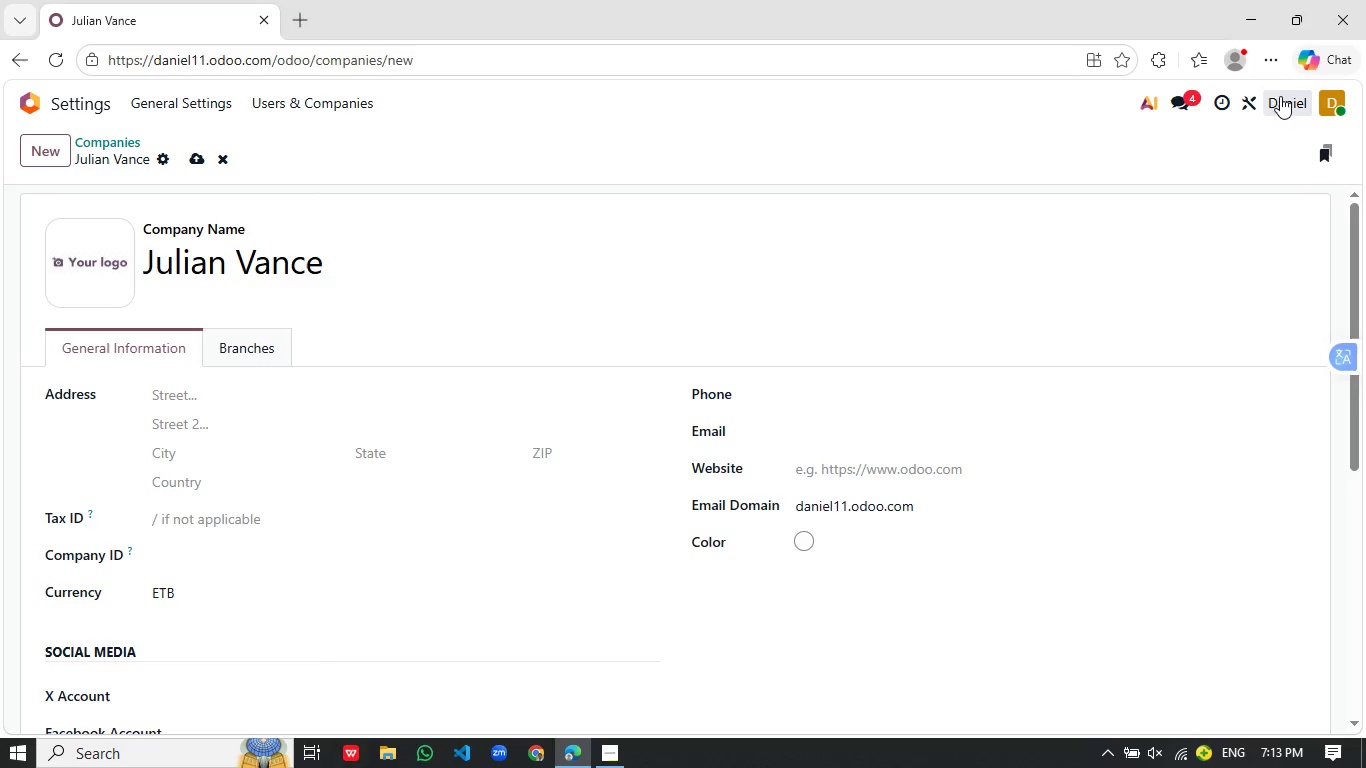 
left_click([1284, 97])
 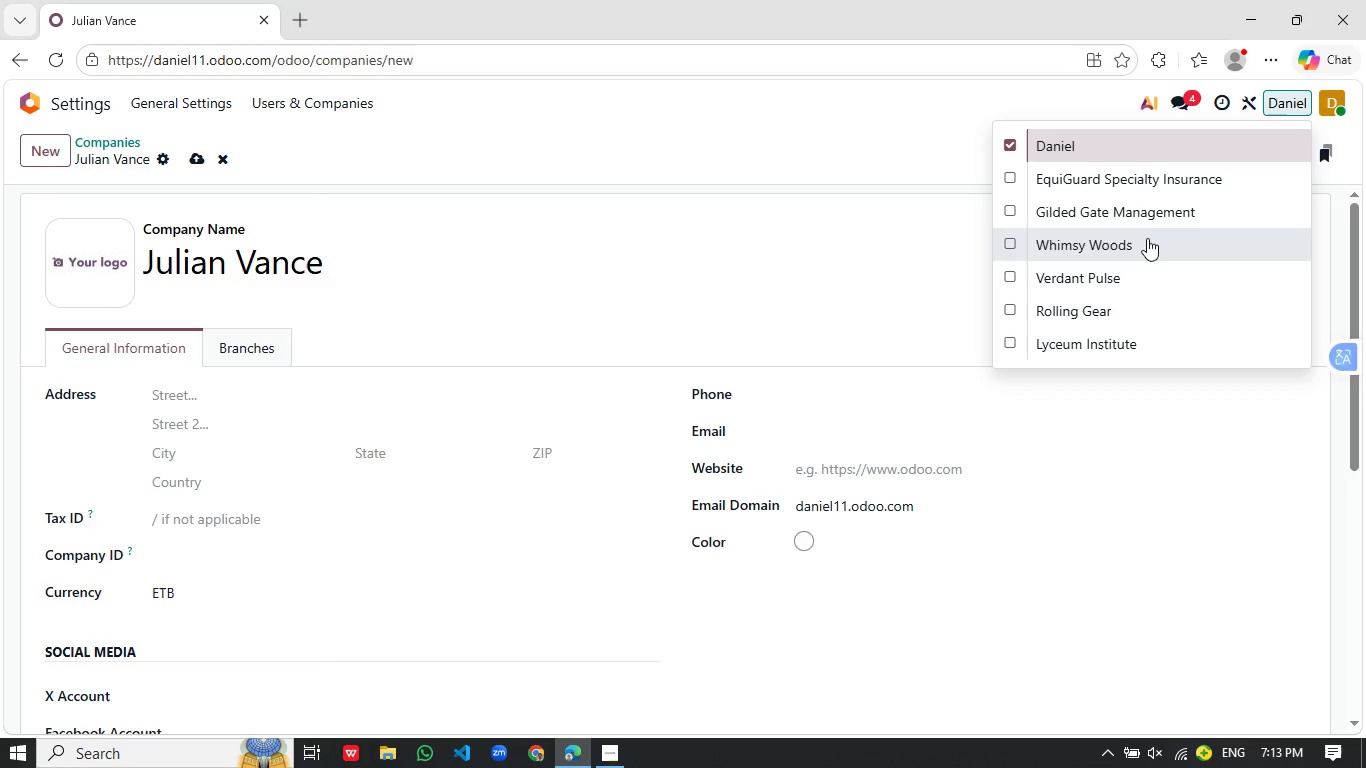 
left_click([517, 129])
 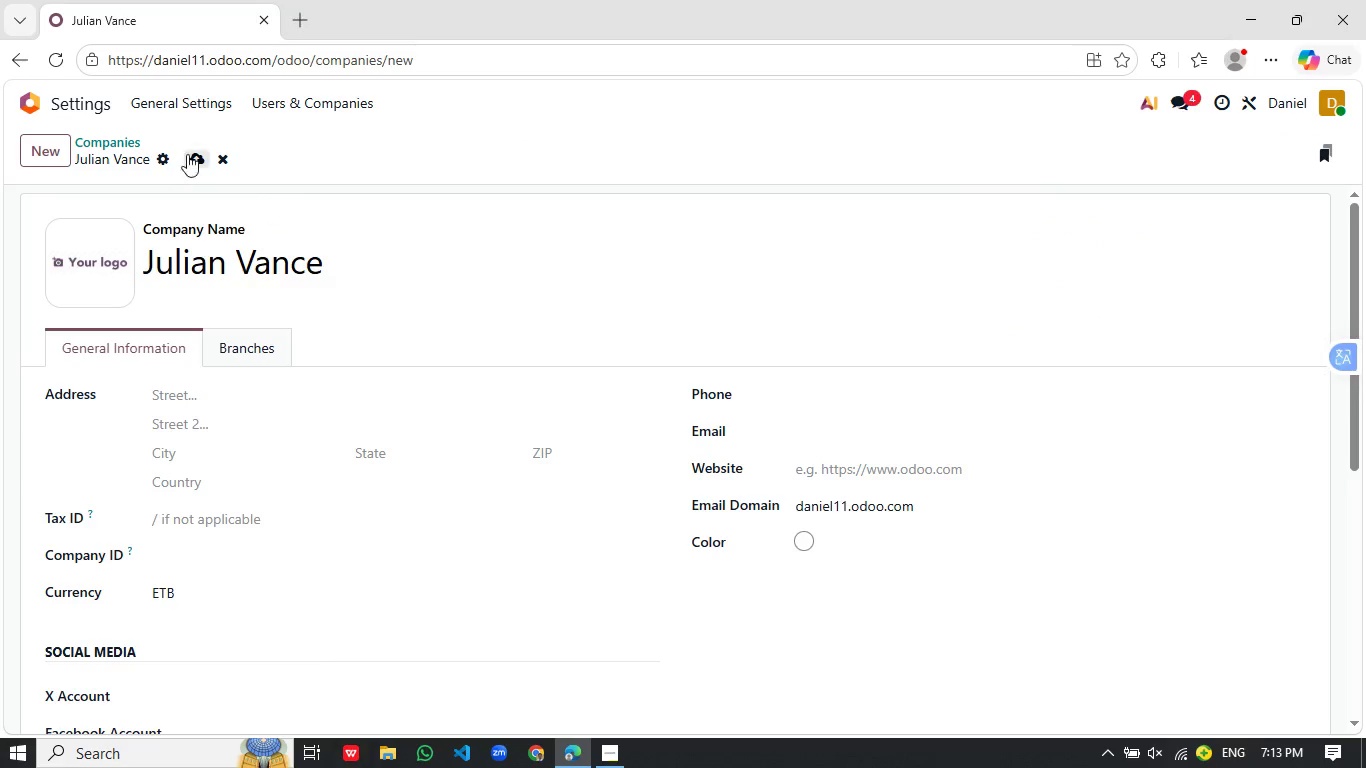 
scroll: coordinate [1145, 252], scroll_direction: down, amount: 3.0
 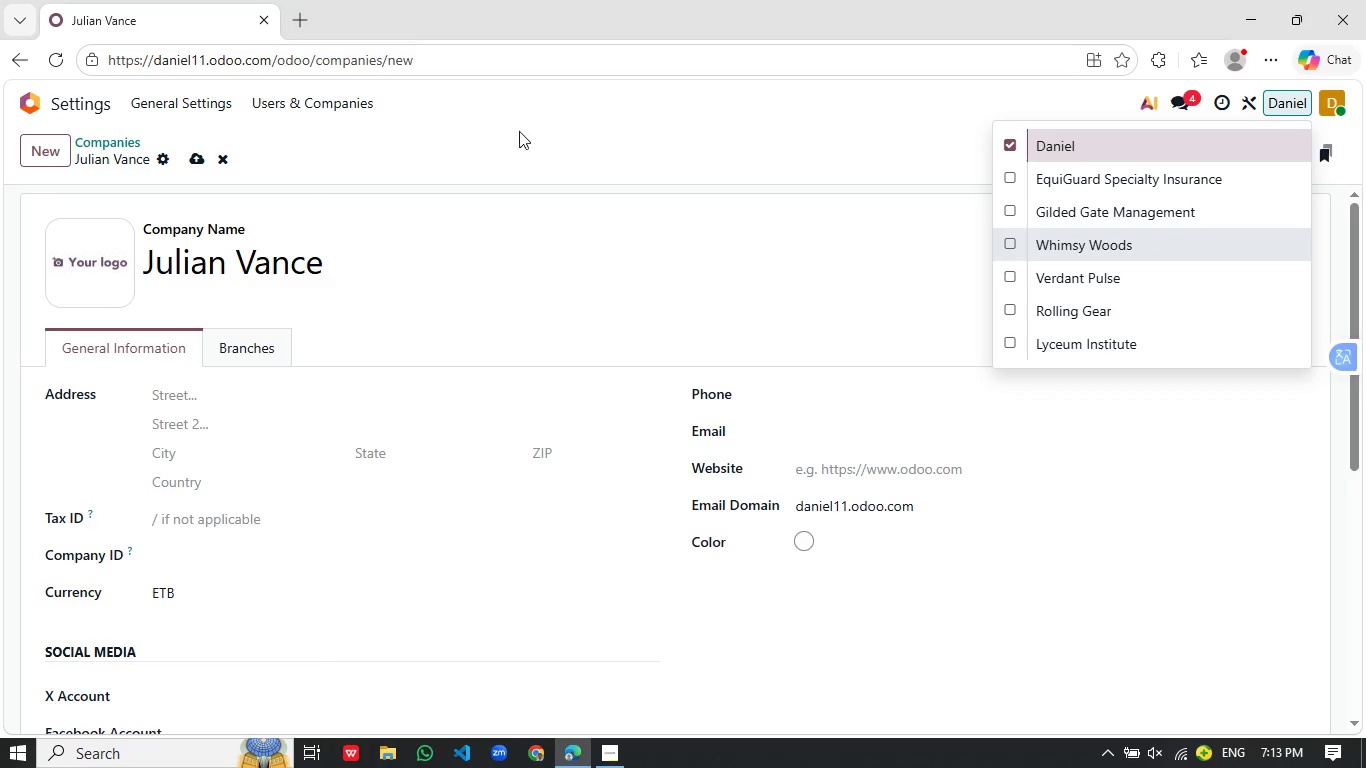 
left_click([194, 162])
 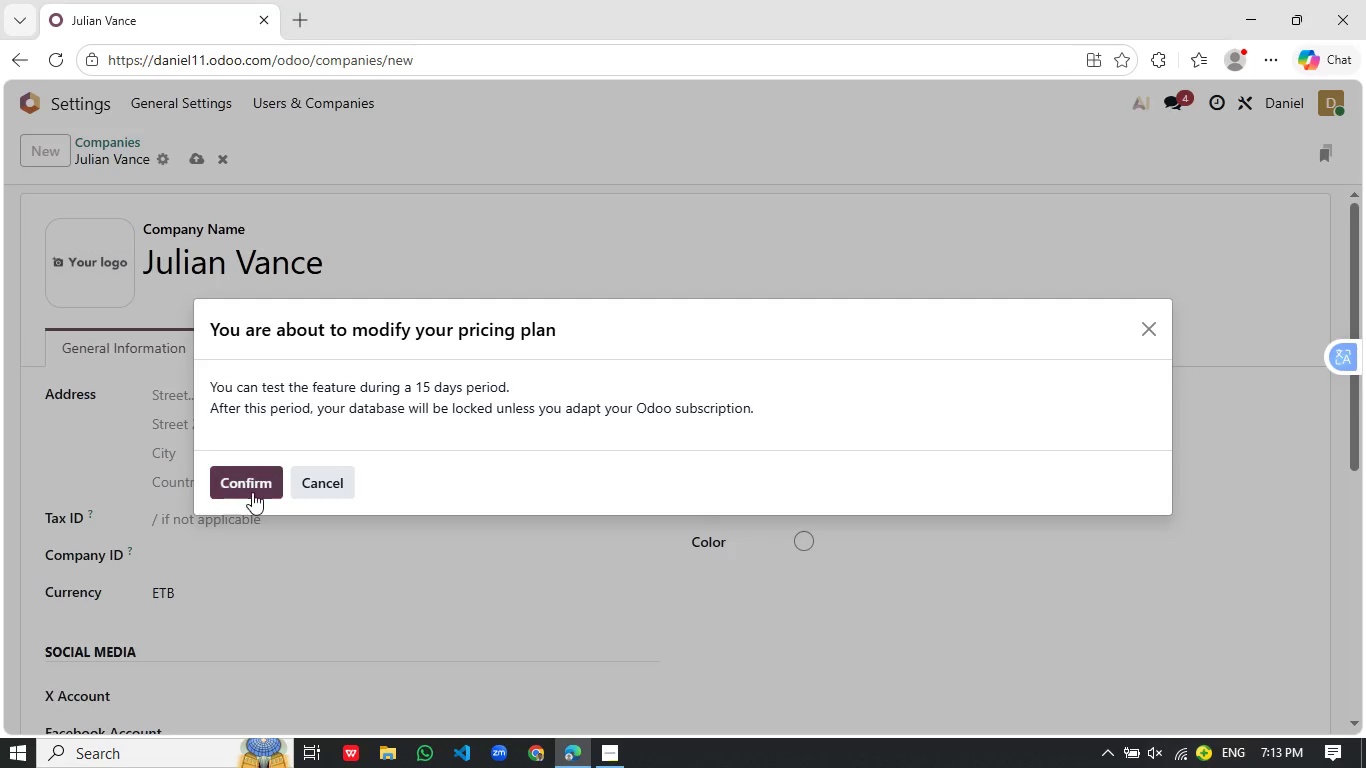 
left_click_drag(start_coordinate=[244, 471], to_coordinate=[244, 476])
 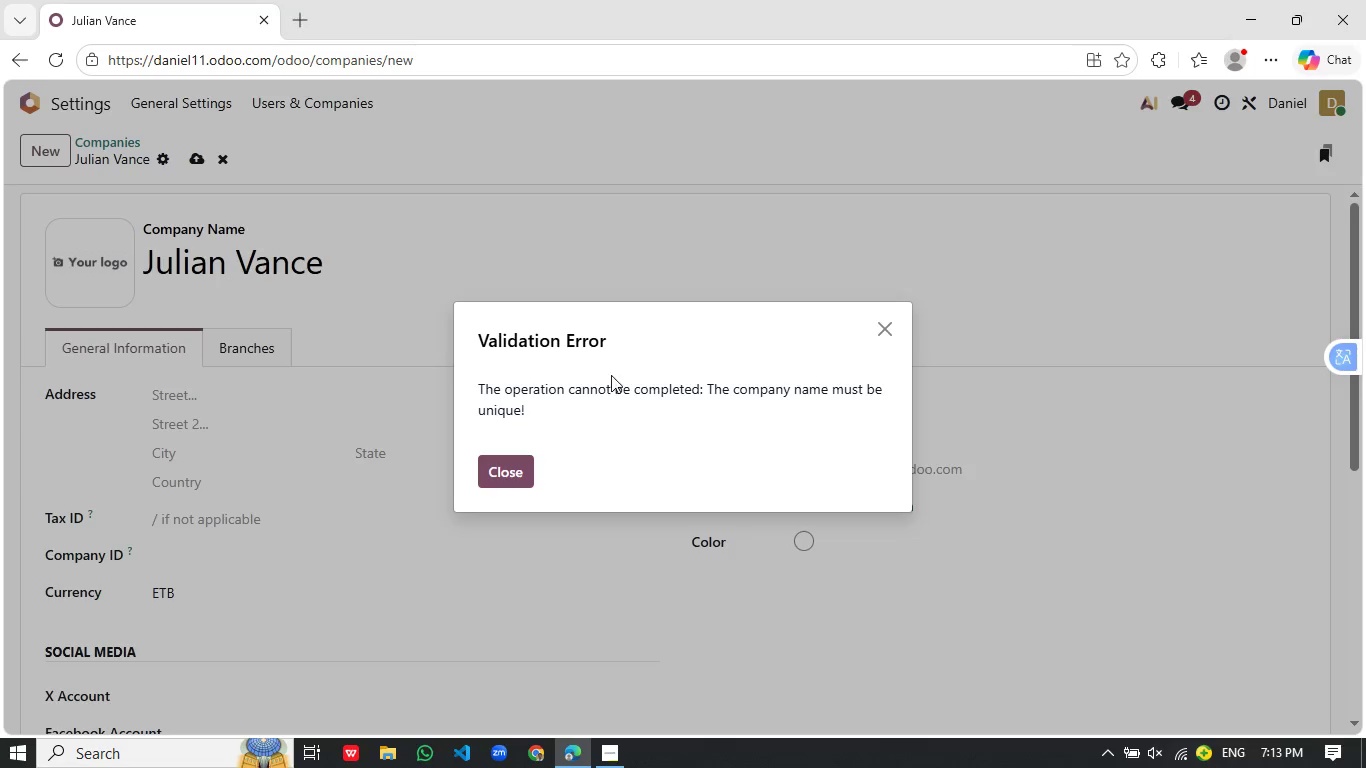 
left_click_drag(start_coordinate=[571, 393], to_coordinate=[710, 394])
 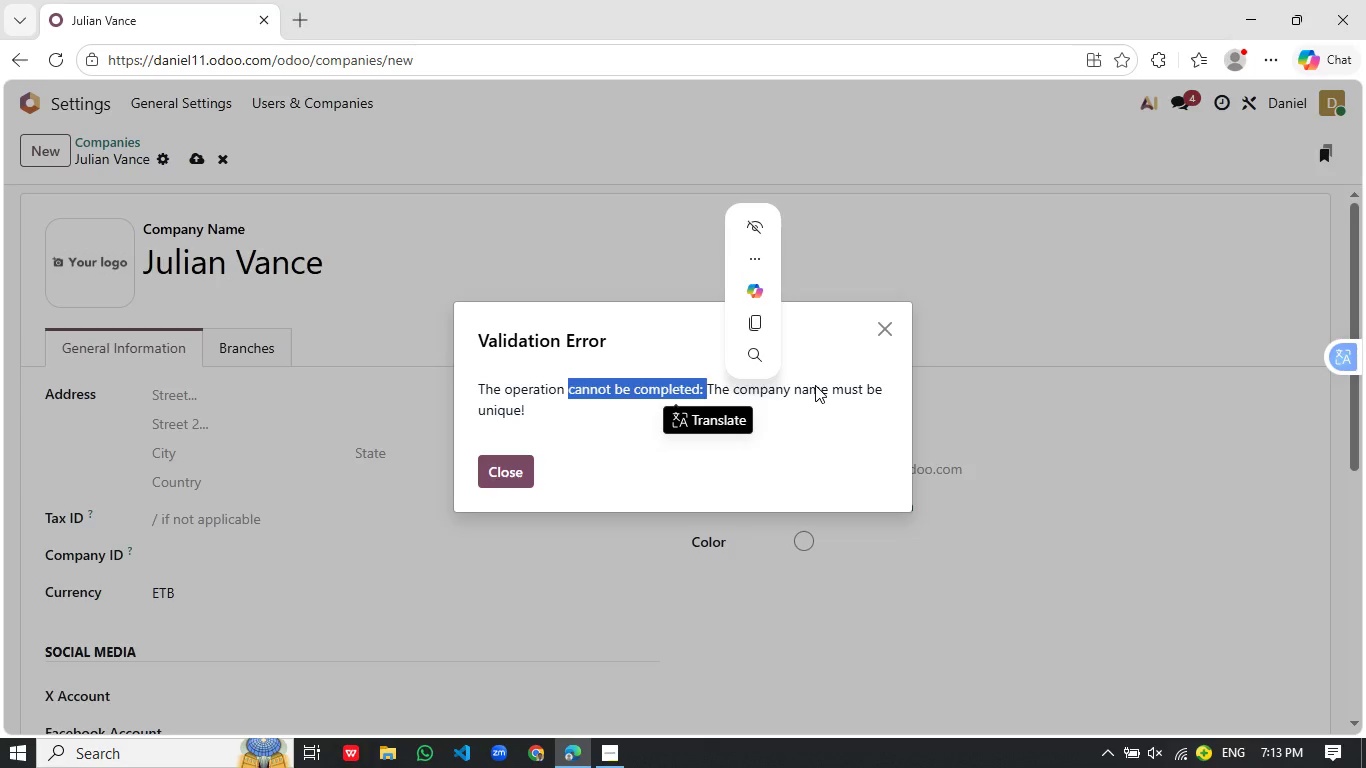 
left_click([815, 385])
 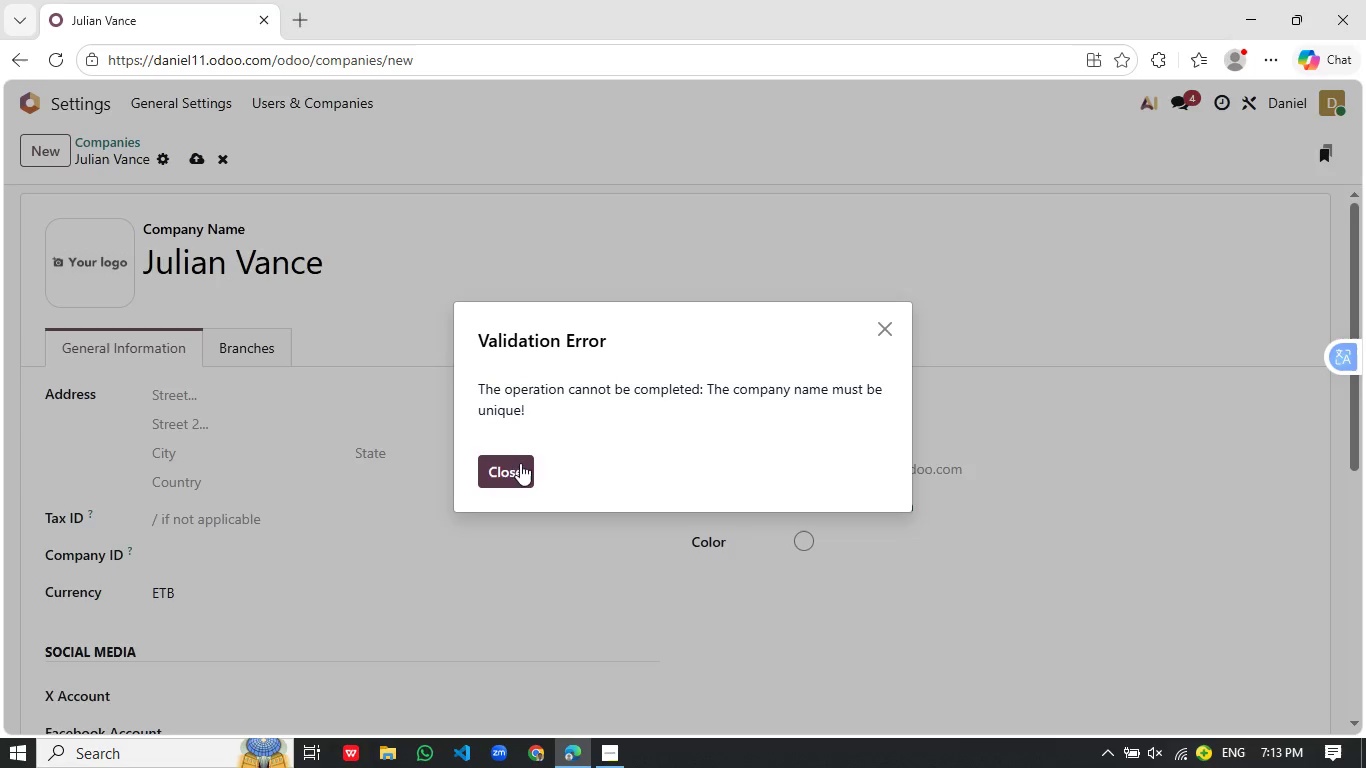 
left_click_drag(start_coordinate=[506, 469], to_coordinate=[506, 464])
 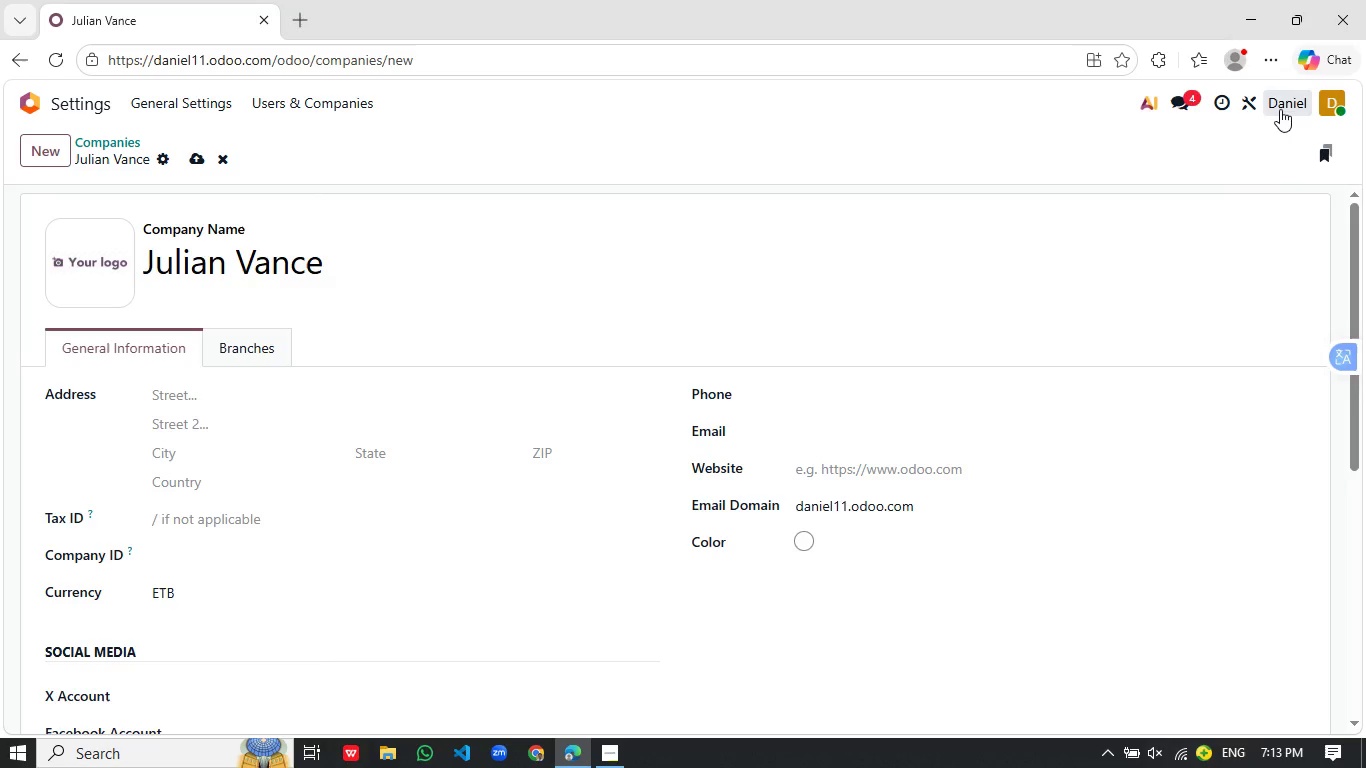 
left_click([1282, 96])
 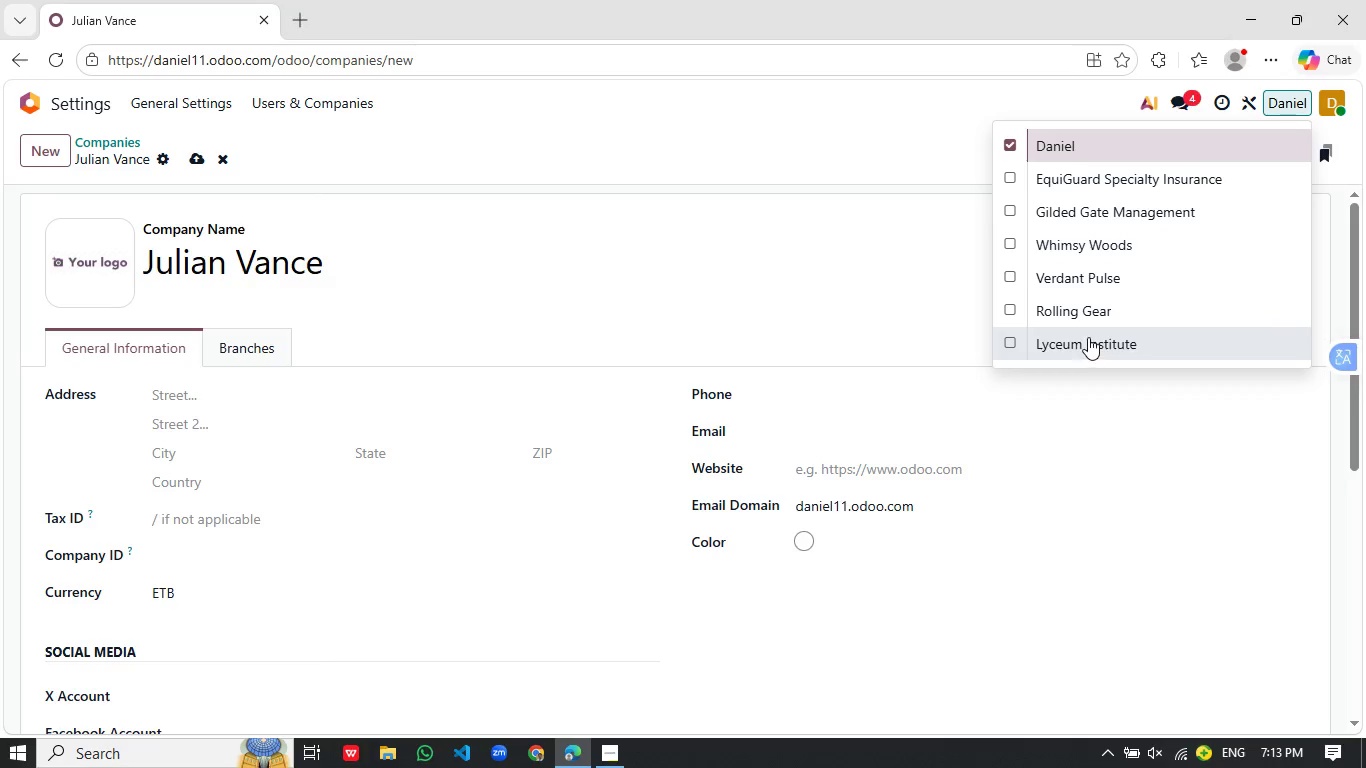 
scroll: coordinate [1103, 286], scroll_direction: down, amount: 2.0
 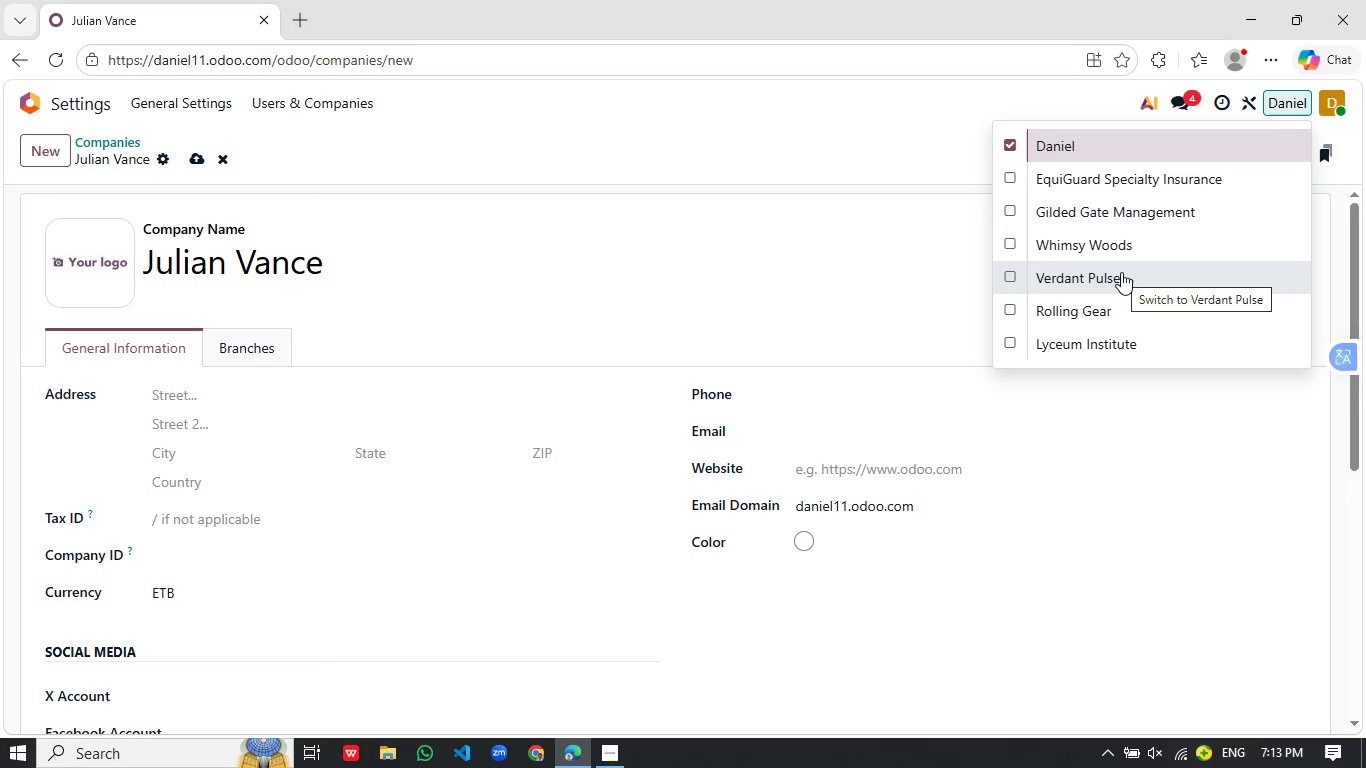 
left_click([583, 173])
 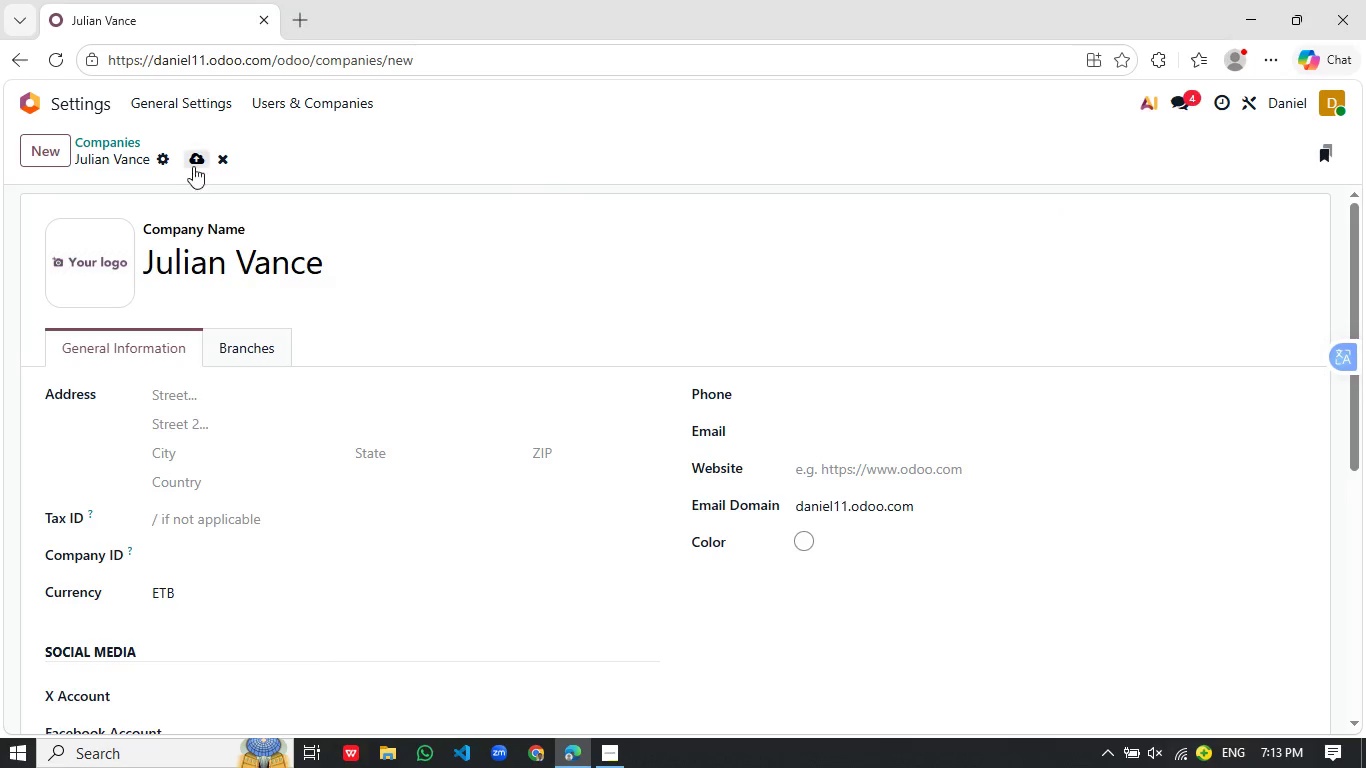 
left_click([196, 164])
 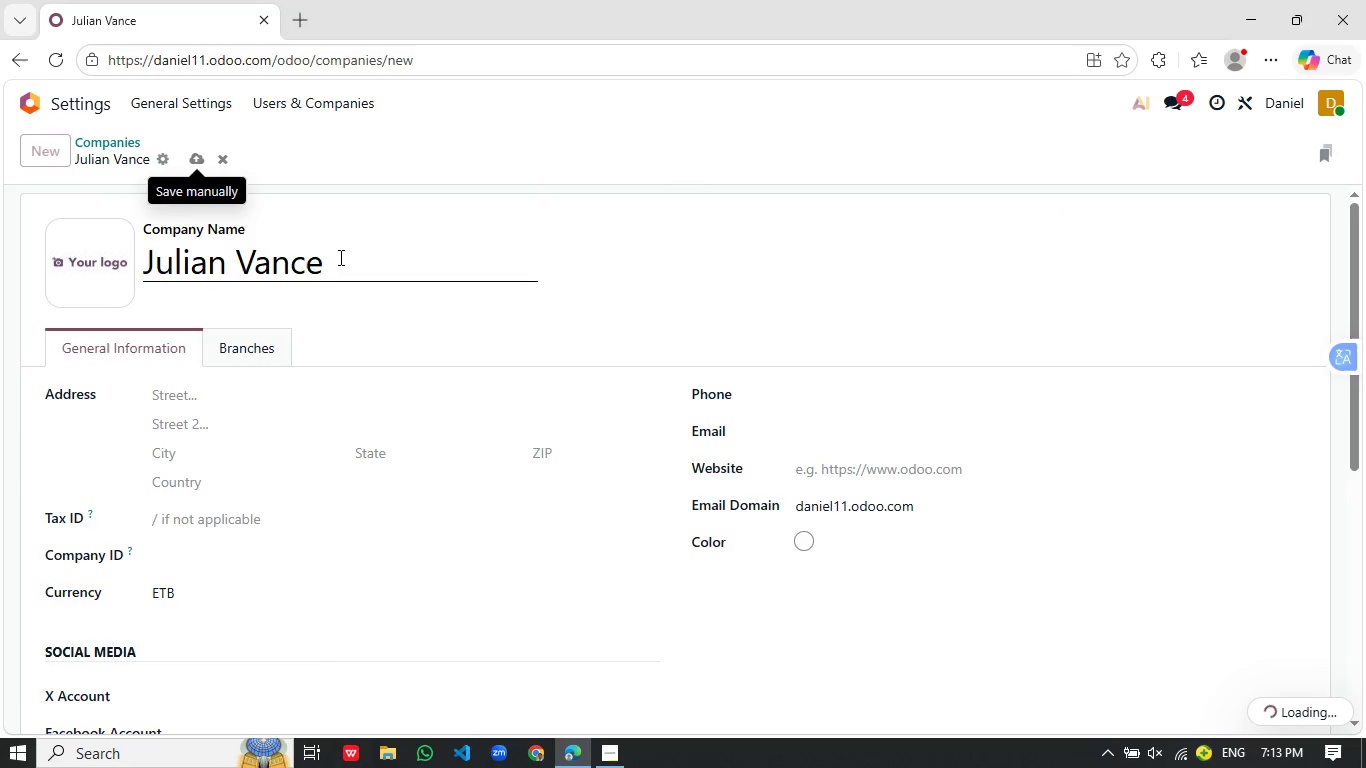 
mouse_move([339, 269])
 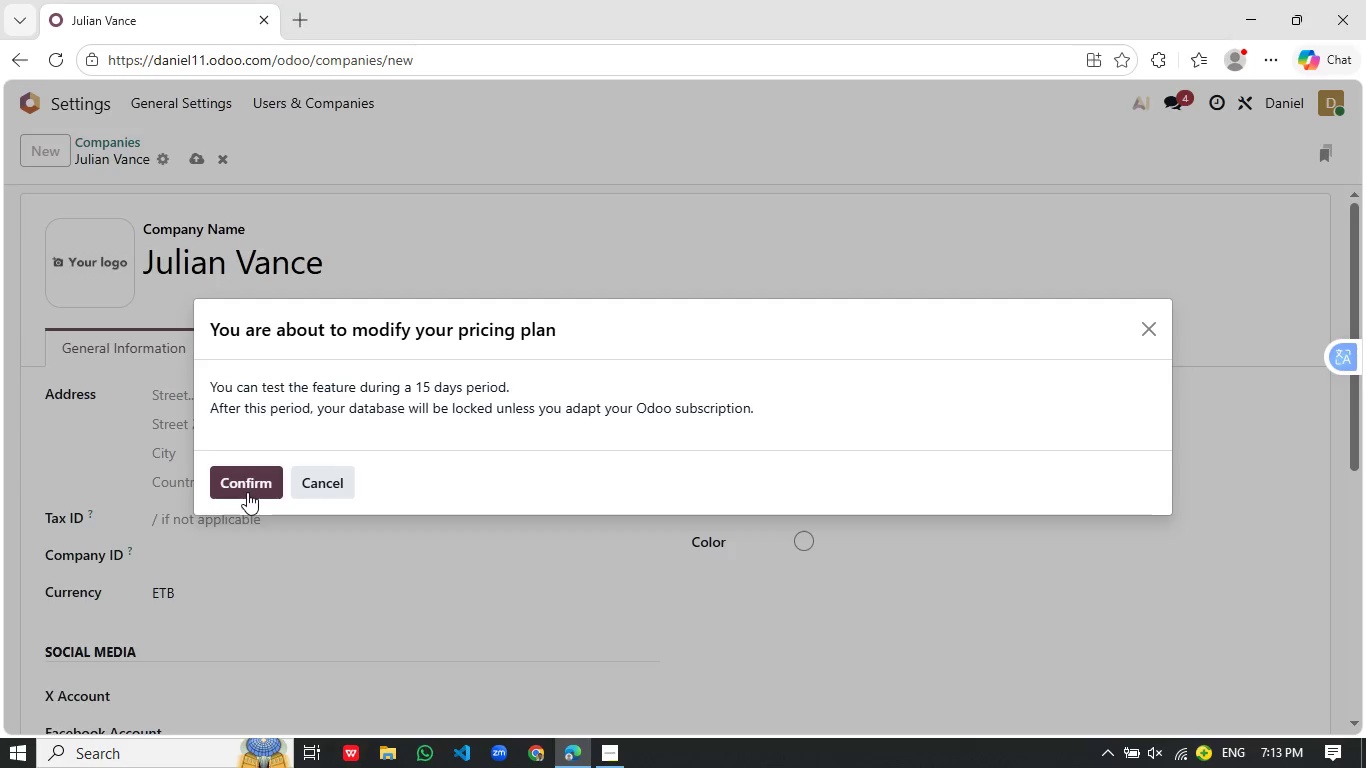 
left_click([242, 482])
 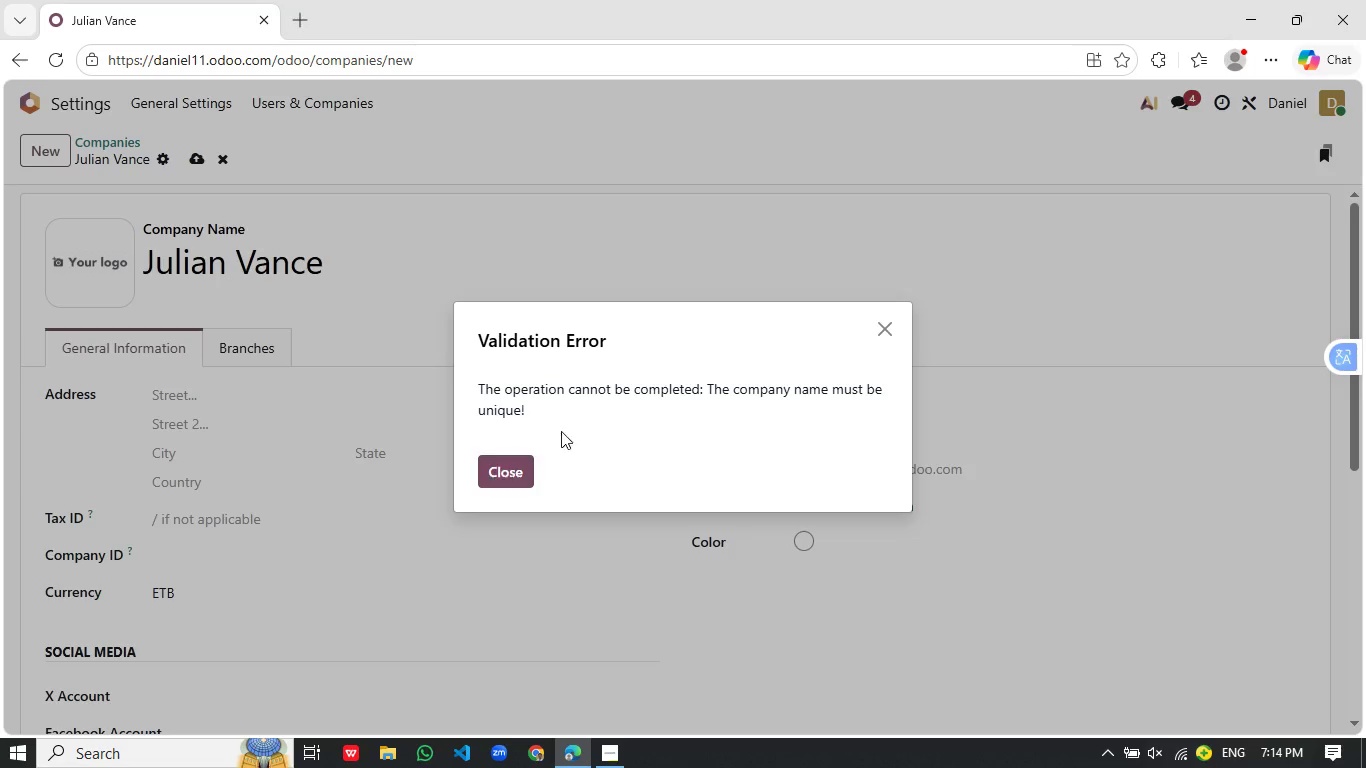 
left_click_drag(start_coordinate=[564, 387], to_coordinate=[715, 383])
 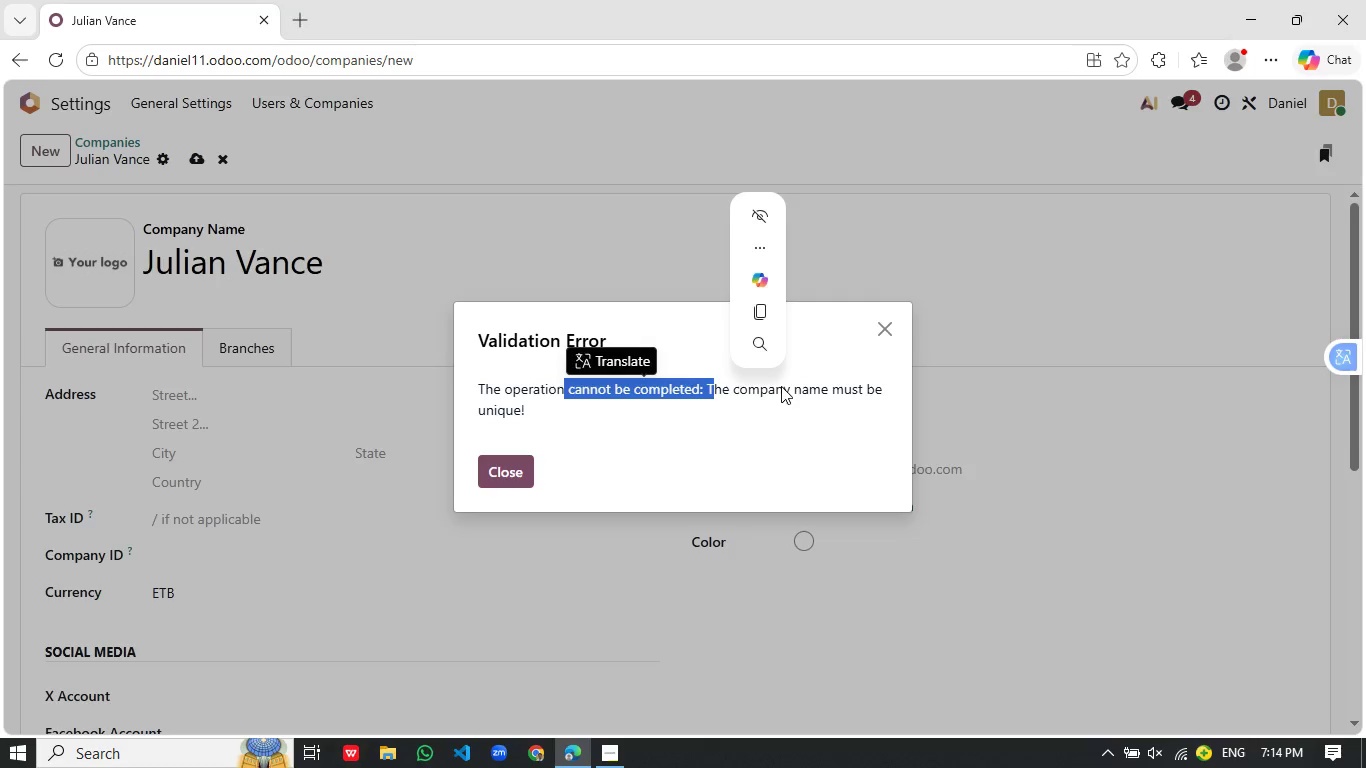 
left_click([782, 386])
 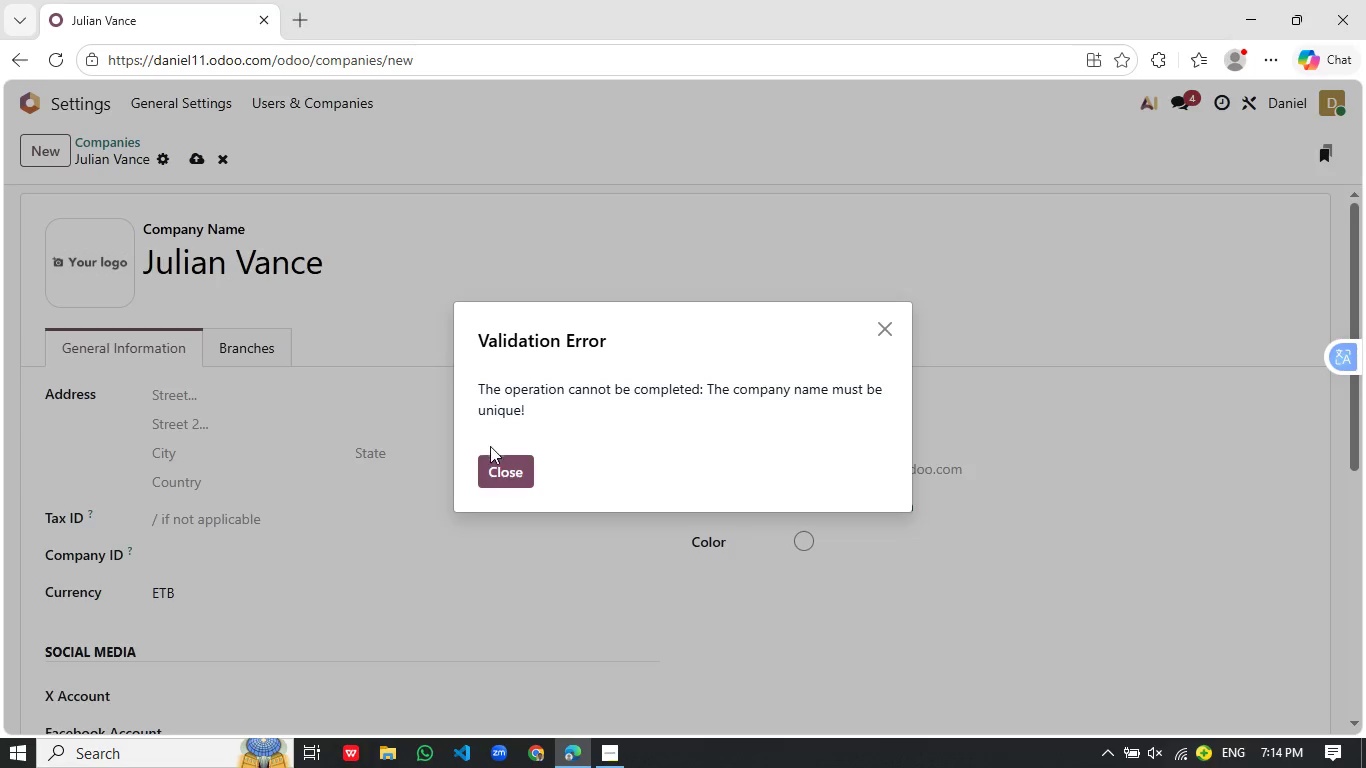 
left_click([498, 474])
 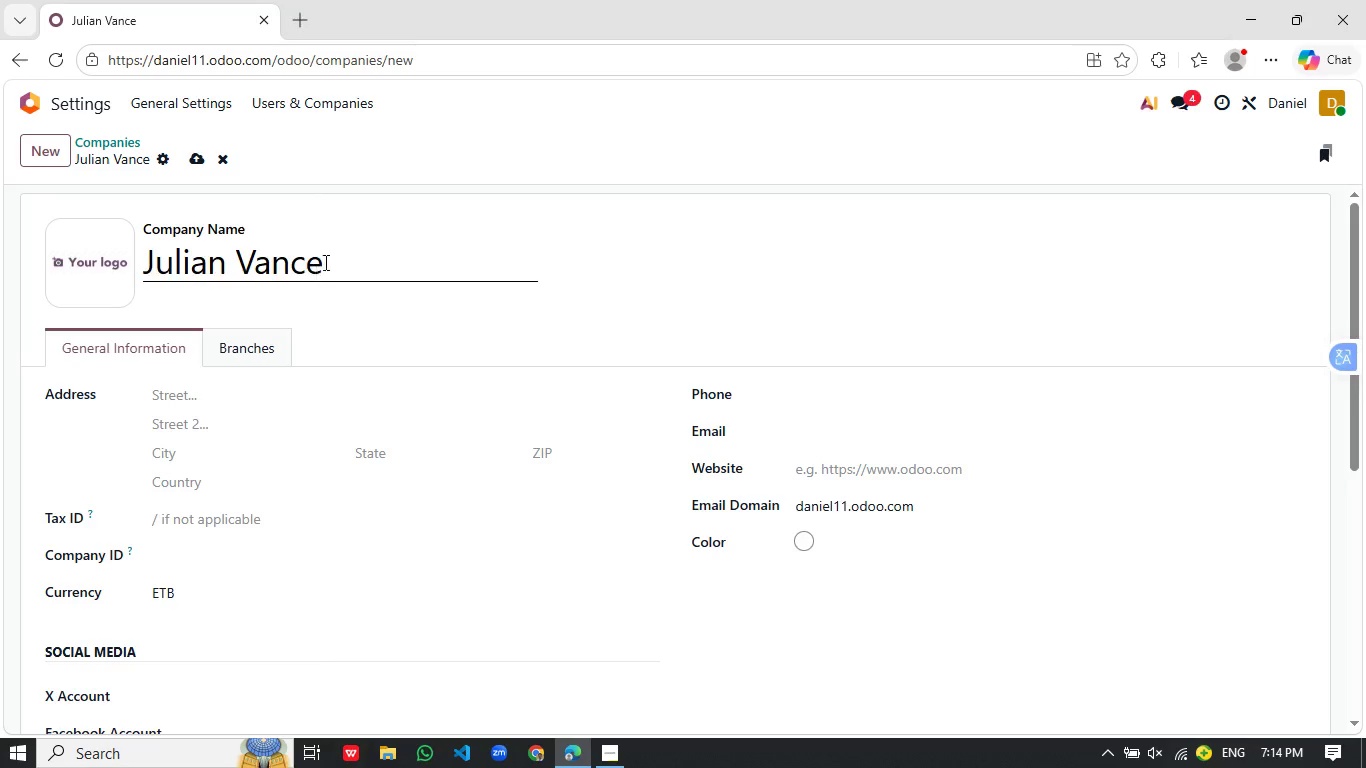 
left_click([325, 261])
 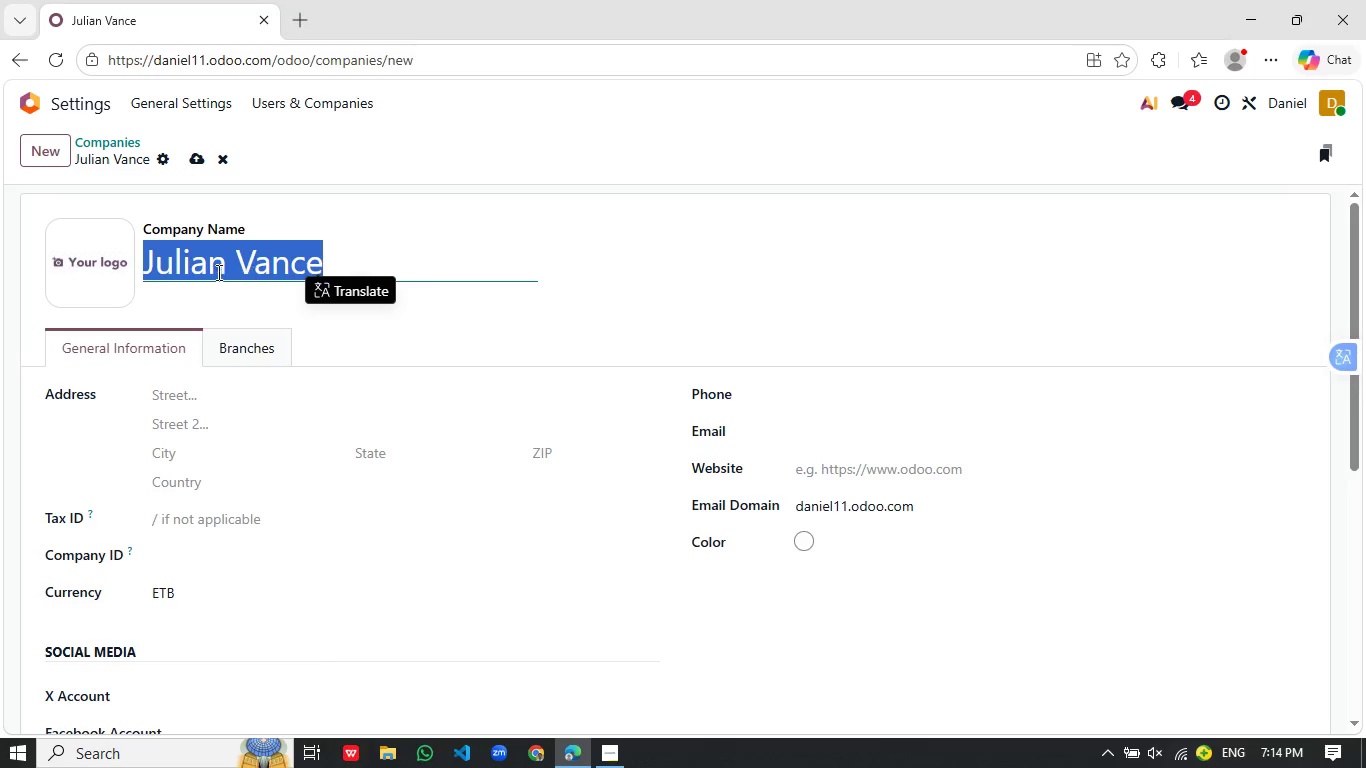 
left_click([217, 271])
 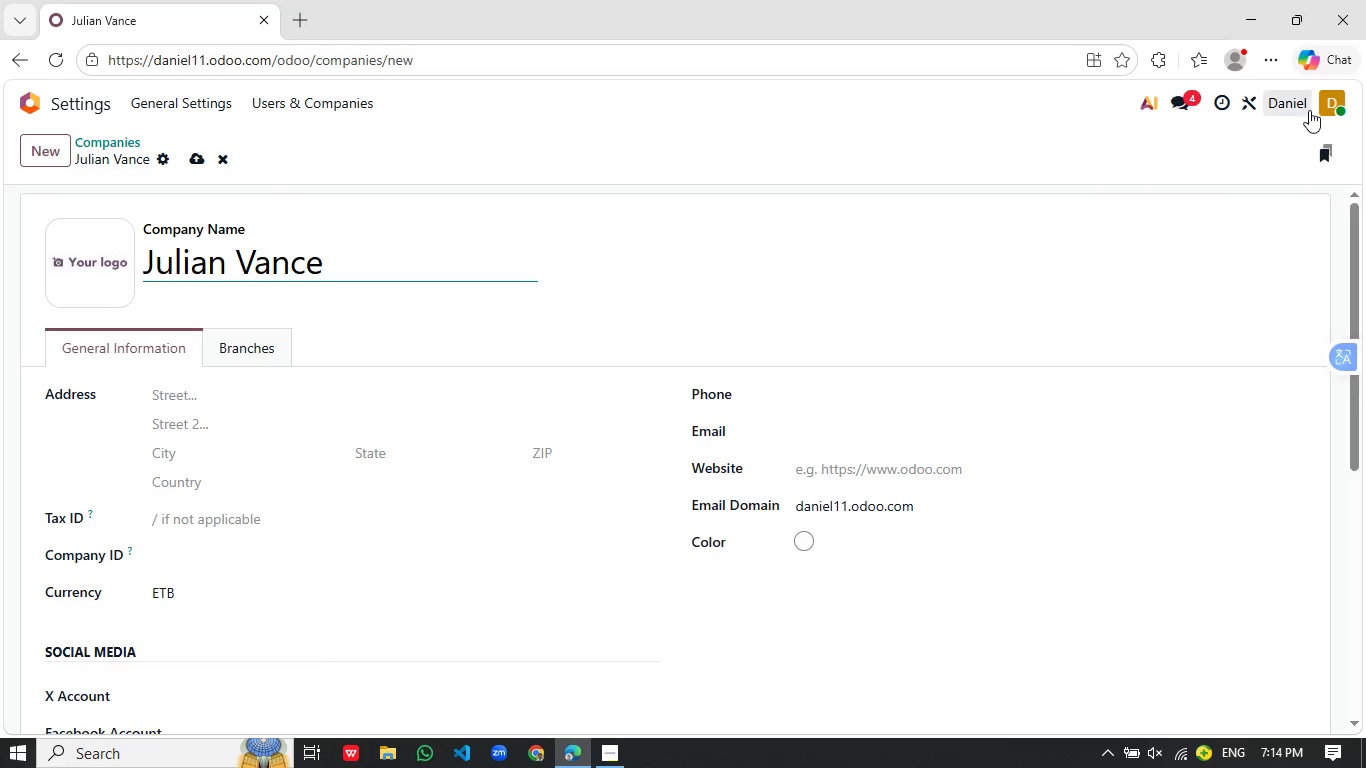 
left_click([1303, 108])
 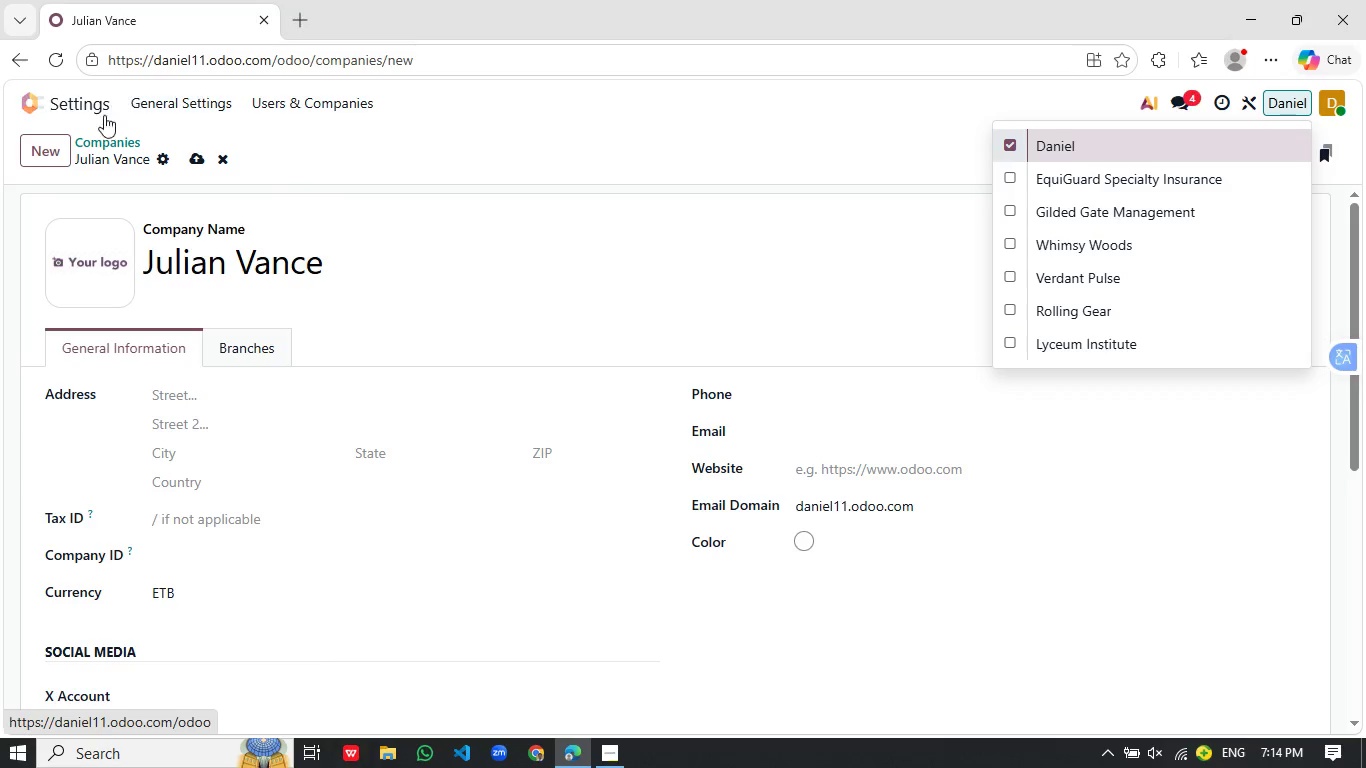 
left_click([59, 54])
 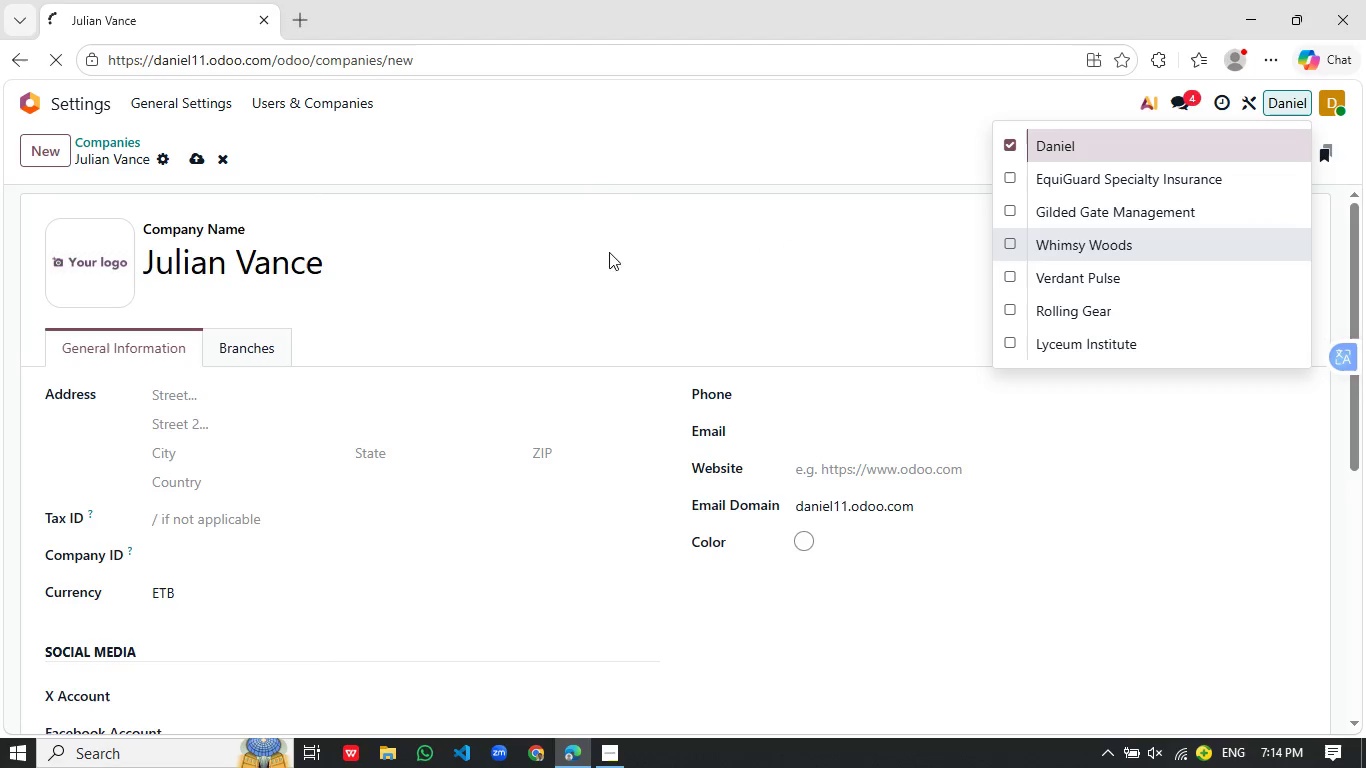 
left_click_drag(start_coordinate=[379, 254], to_coordinate=[119, 260])
 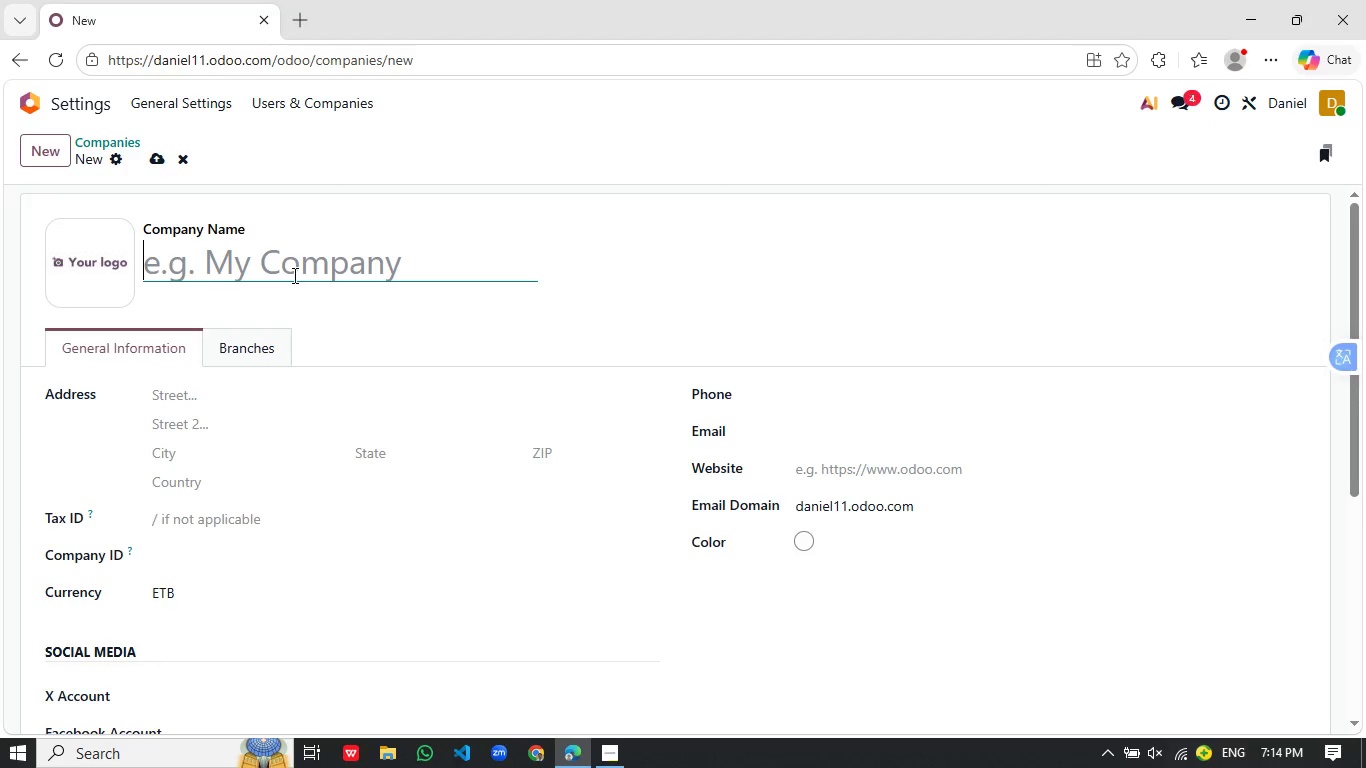 
wait(5.56)
 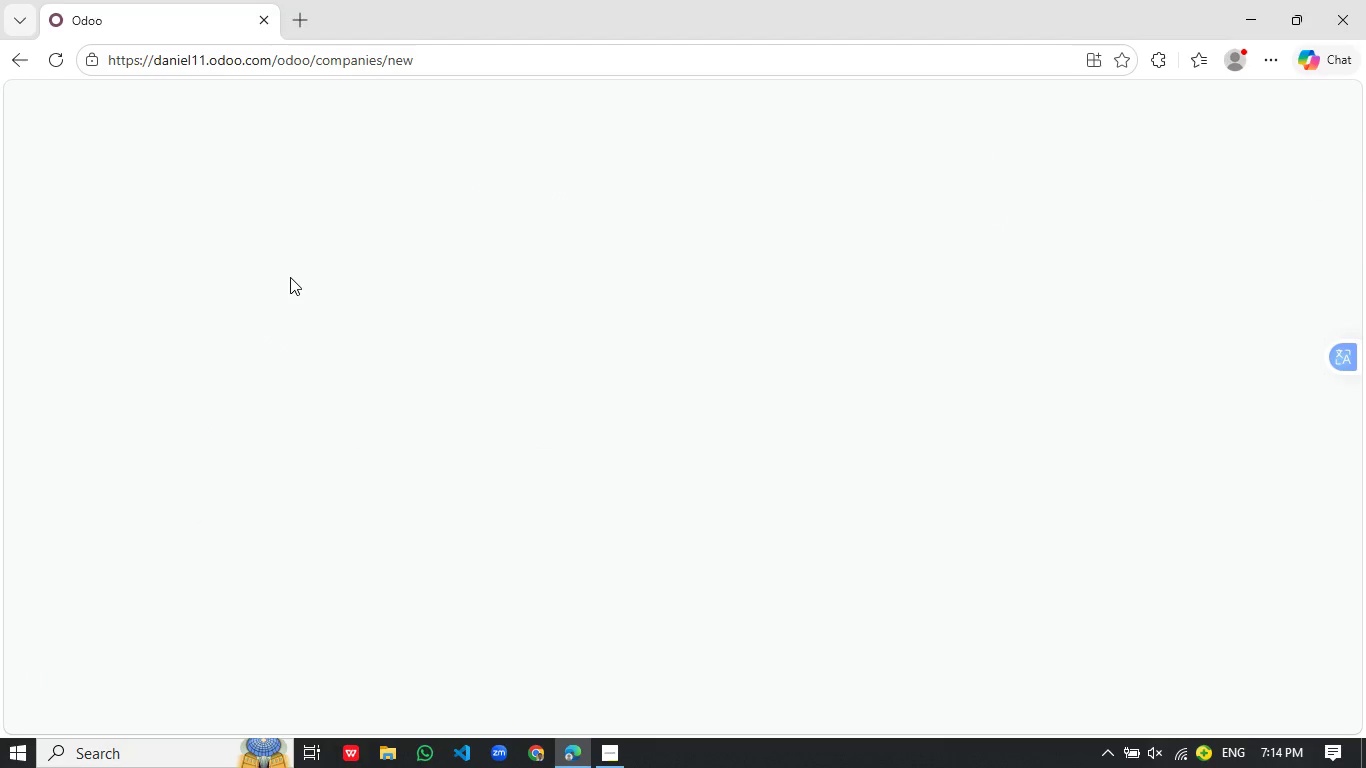 
left_click([1275, 100])
 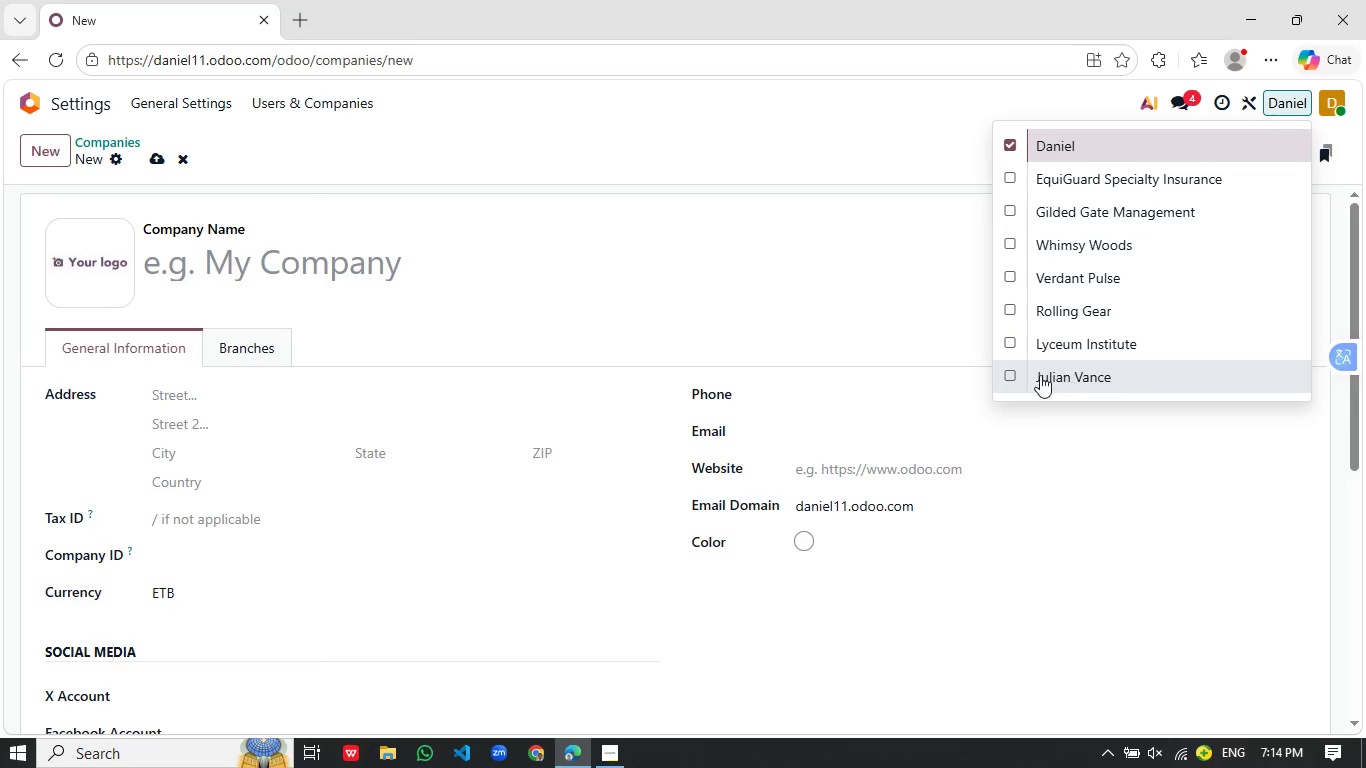 
left_click([1006, 375])
 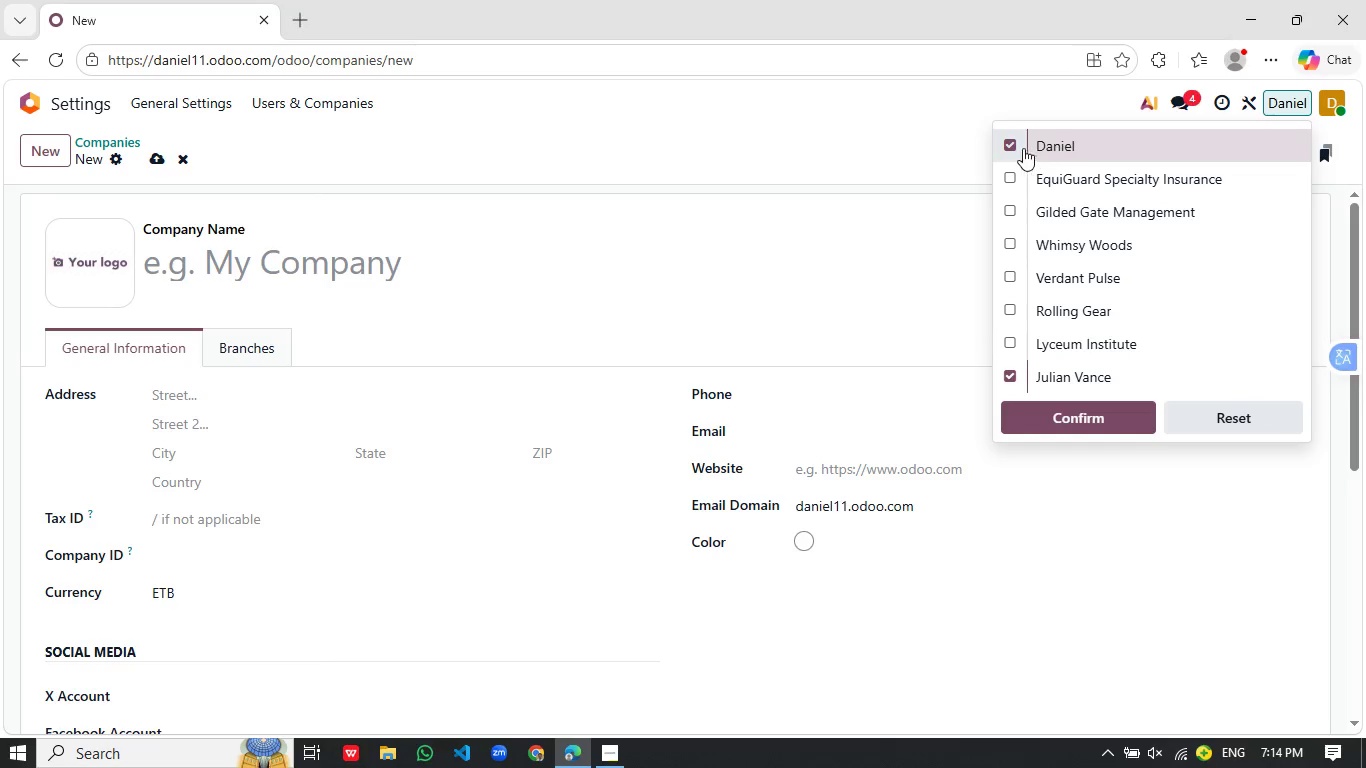 
left_click([1015, 146])
 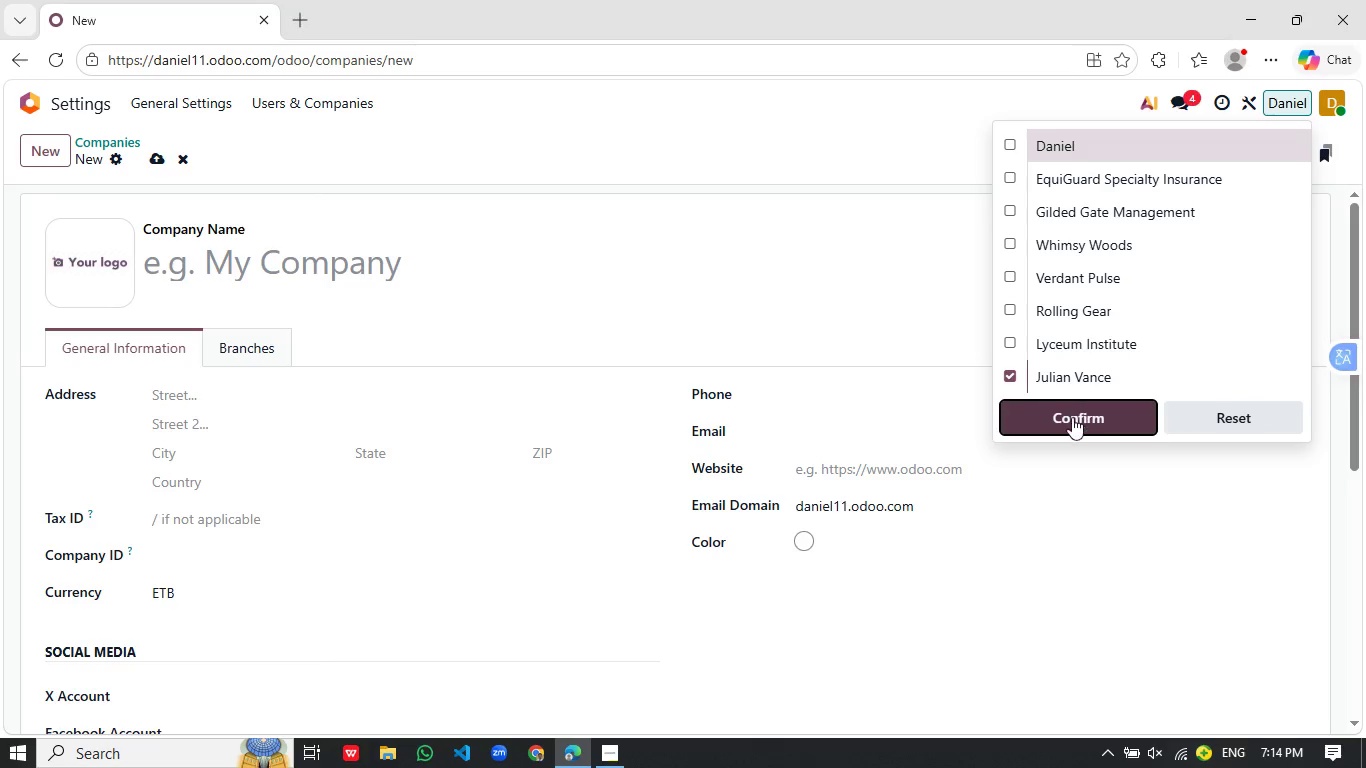 
left_click([1072, 418])
 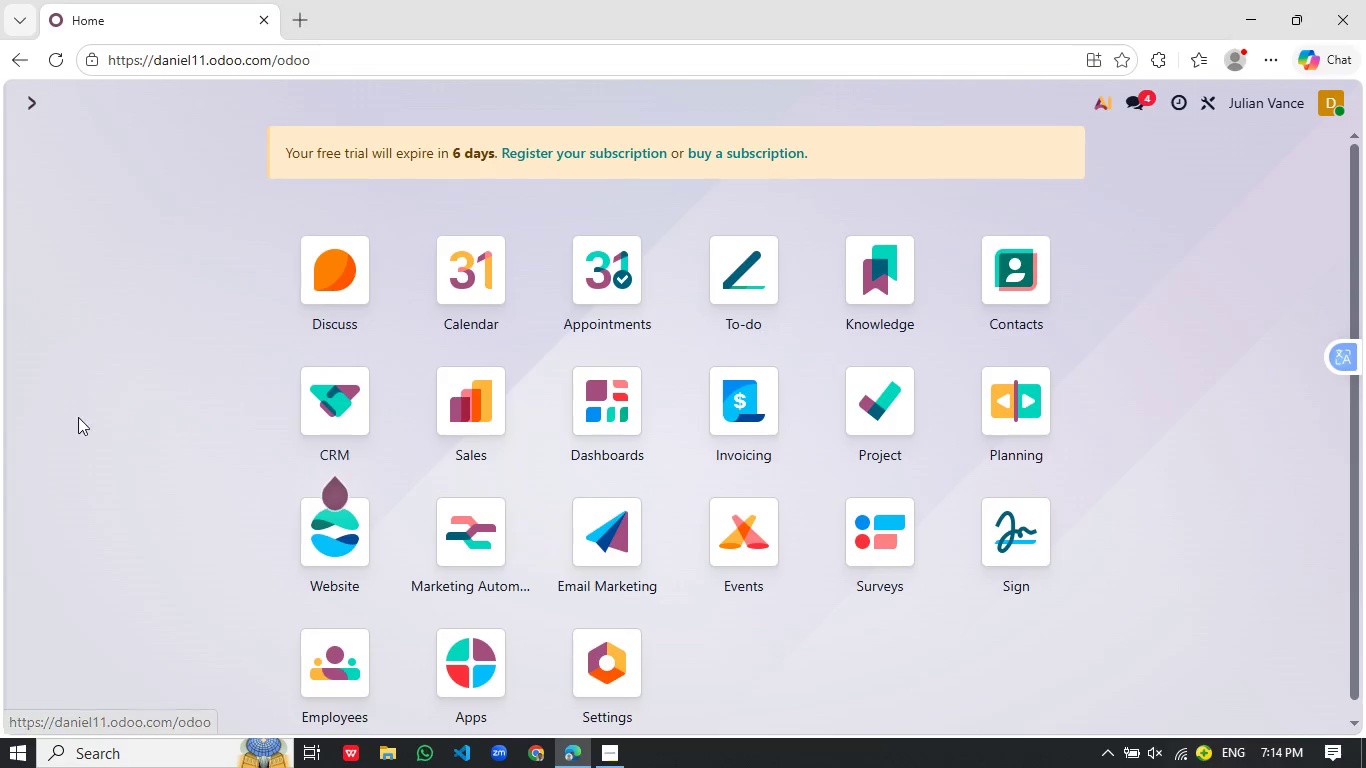 
wait(6.25)
 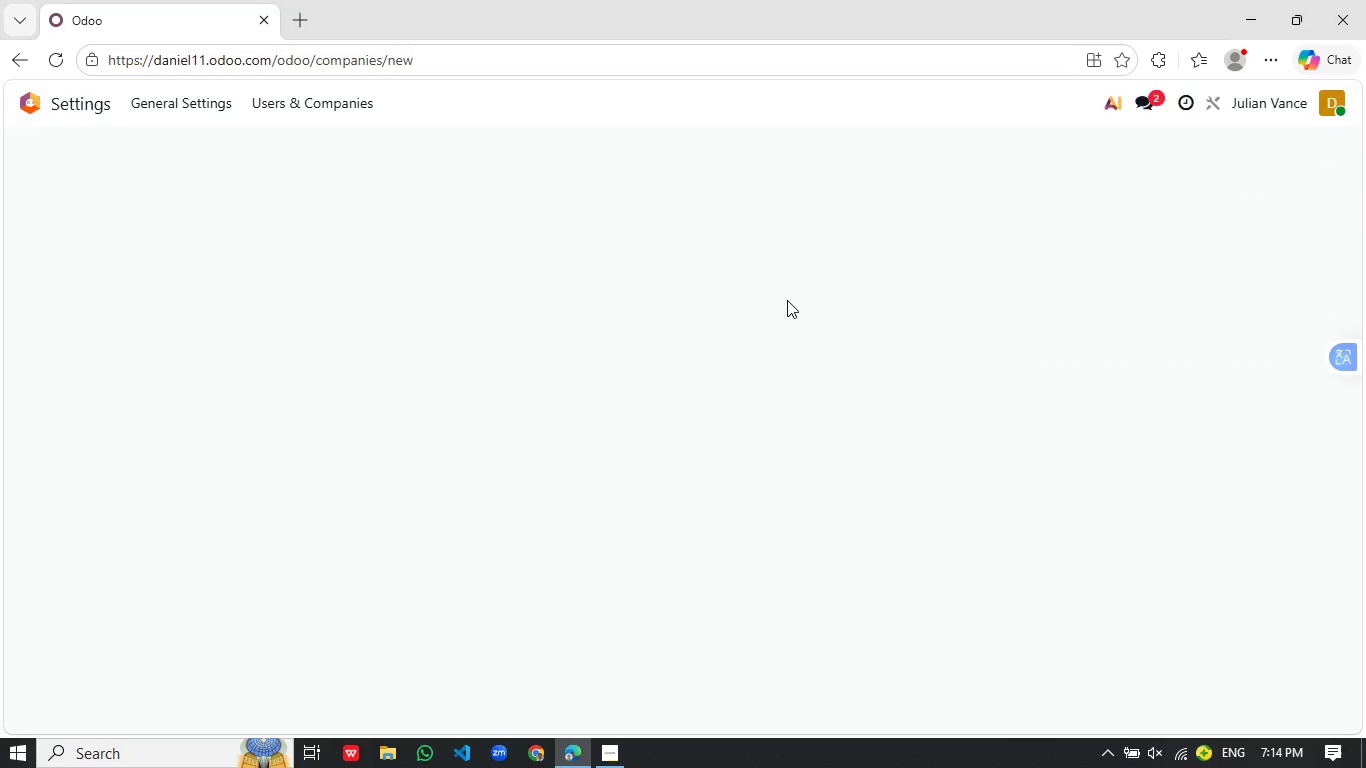 
left_click([330, 581])
 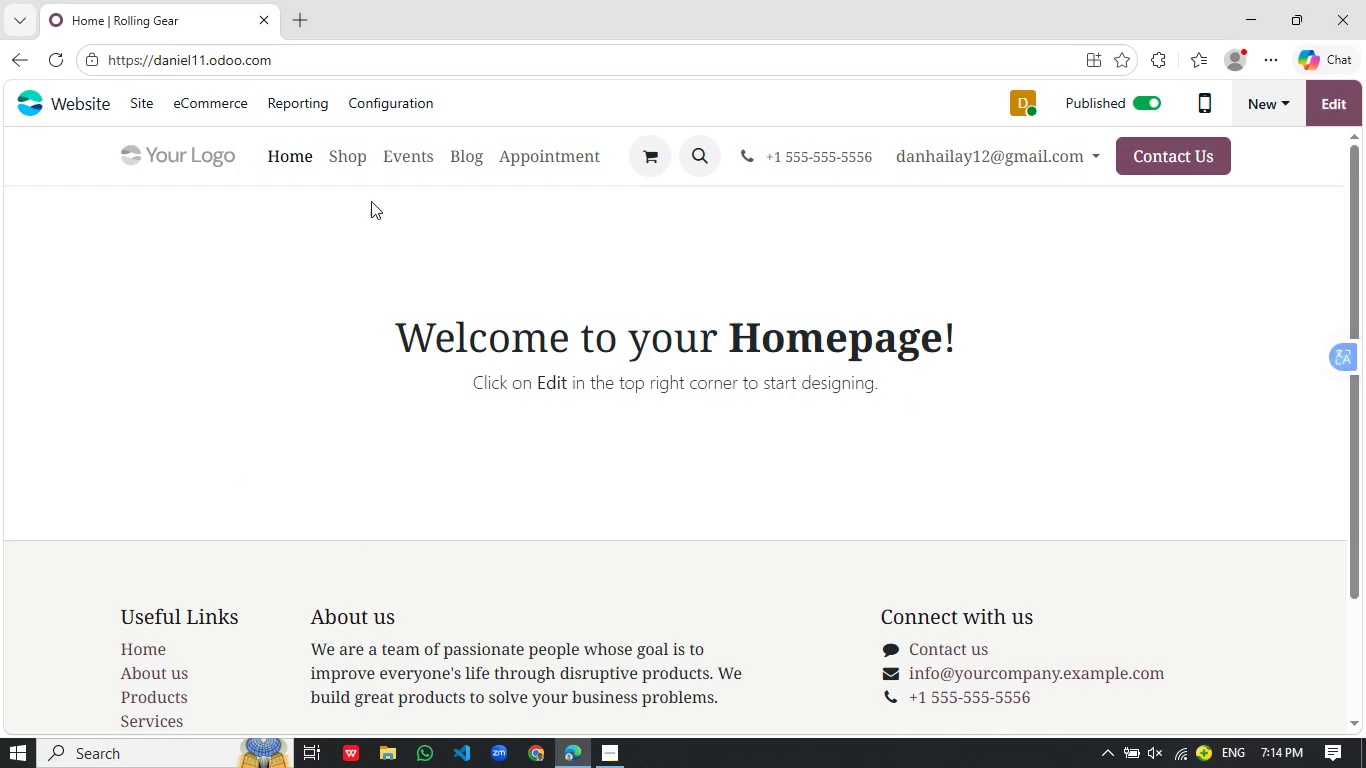 
left_click([128, 96])
 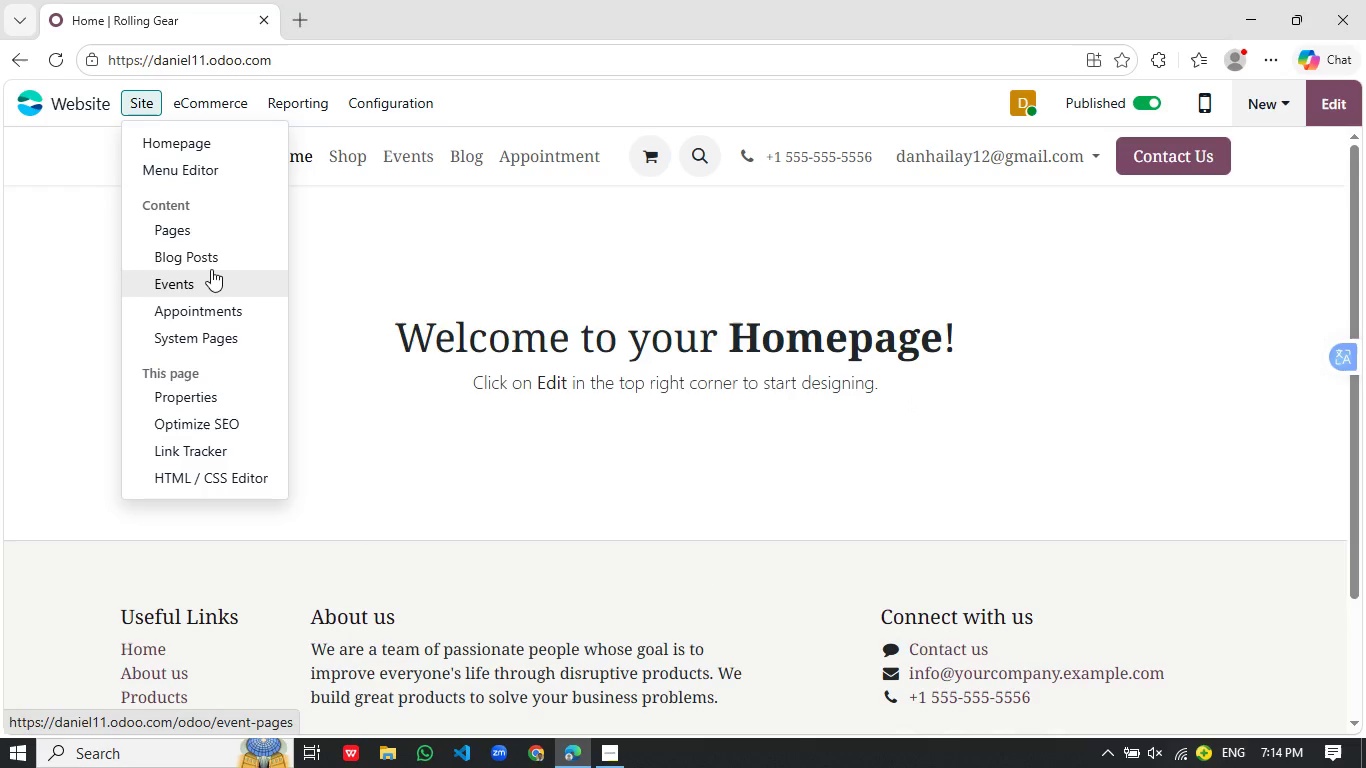 
left_click([210, 253])
 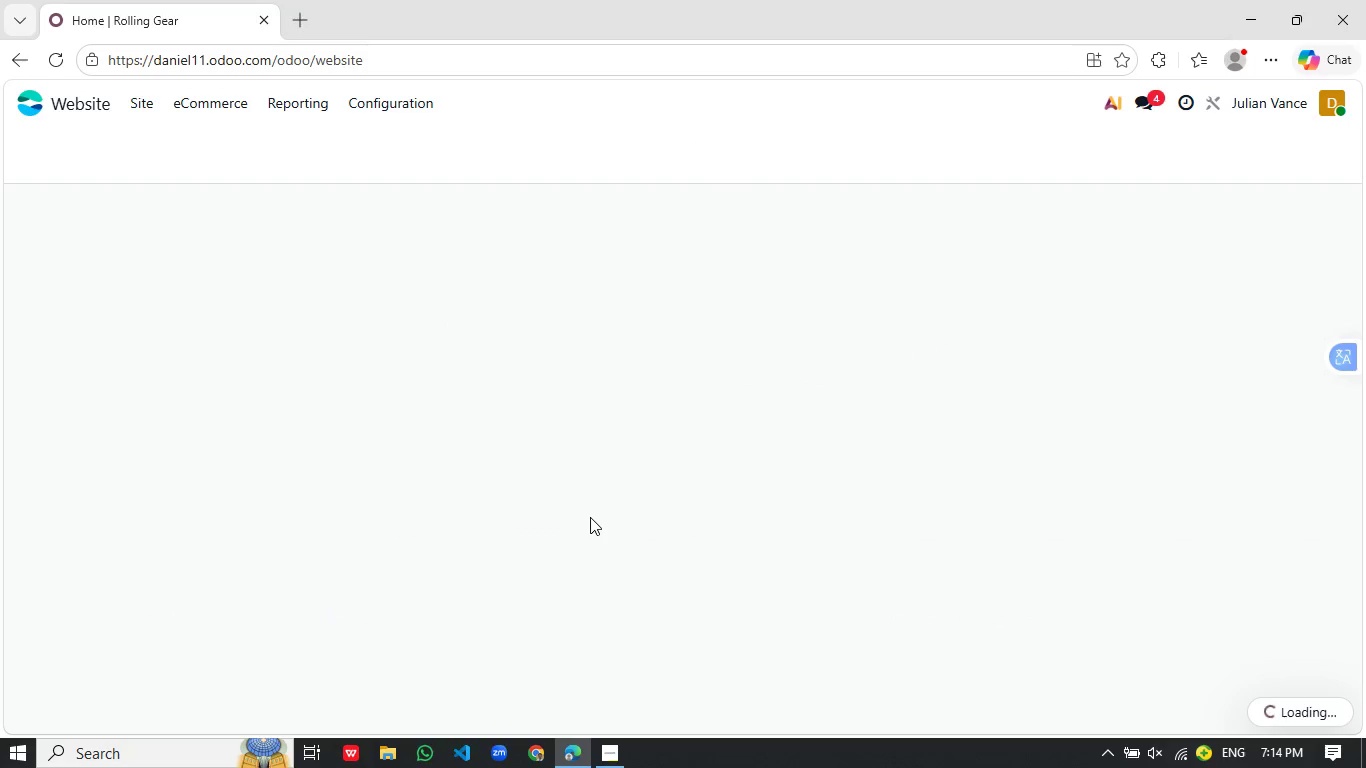 
wait(12.94)
 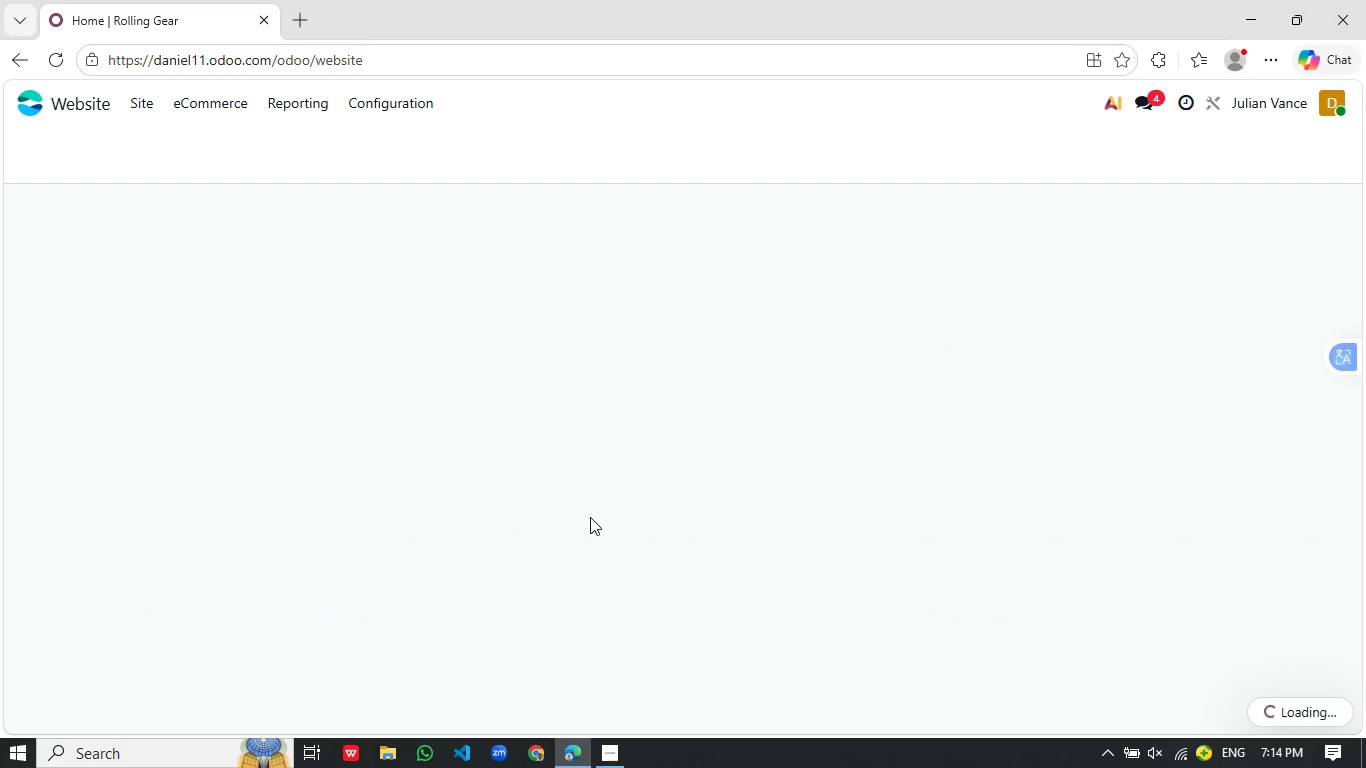 
left_click([735, 458])
 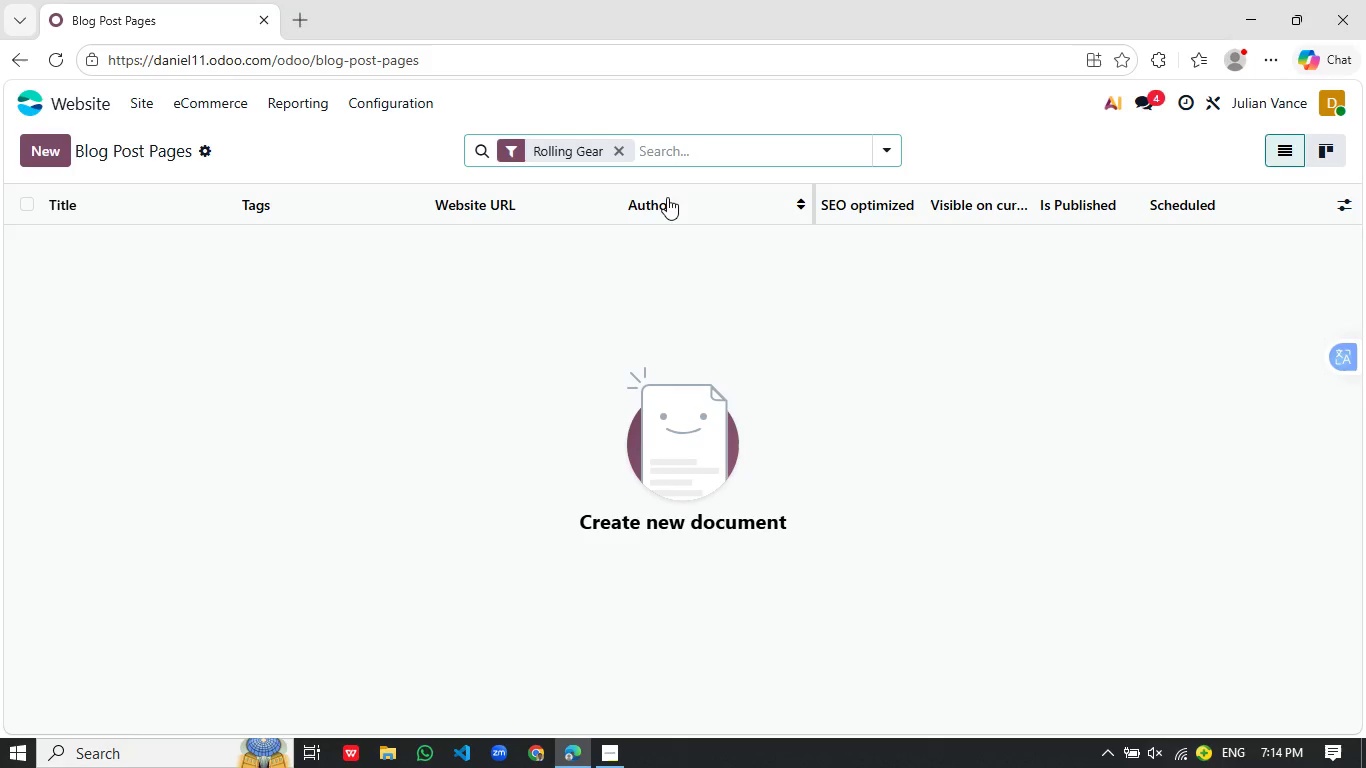 
left_click([620, 148])
 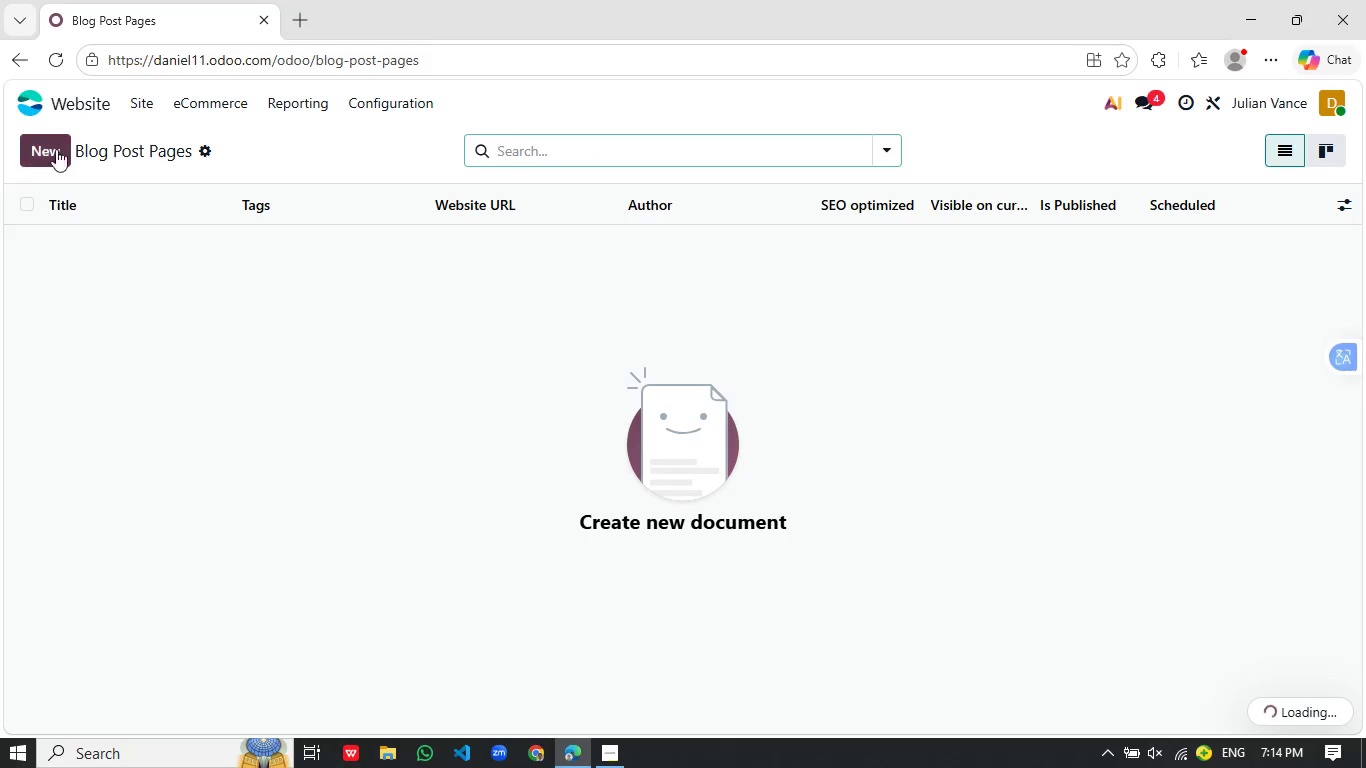 
left_click([38, 149])
 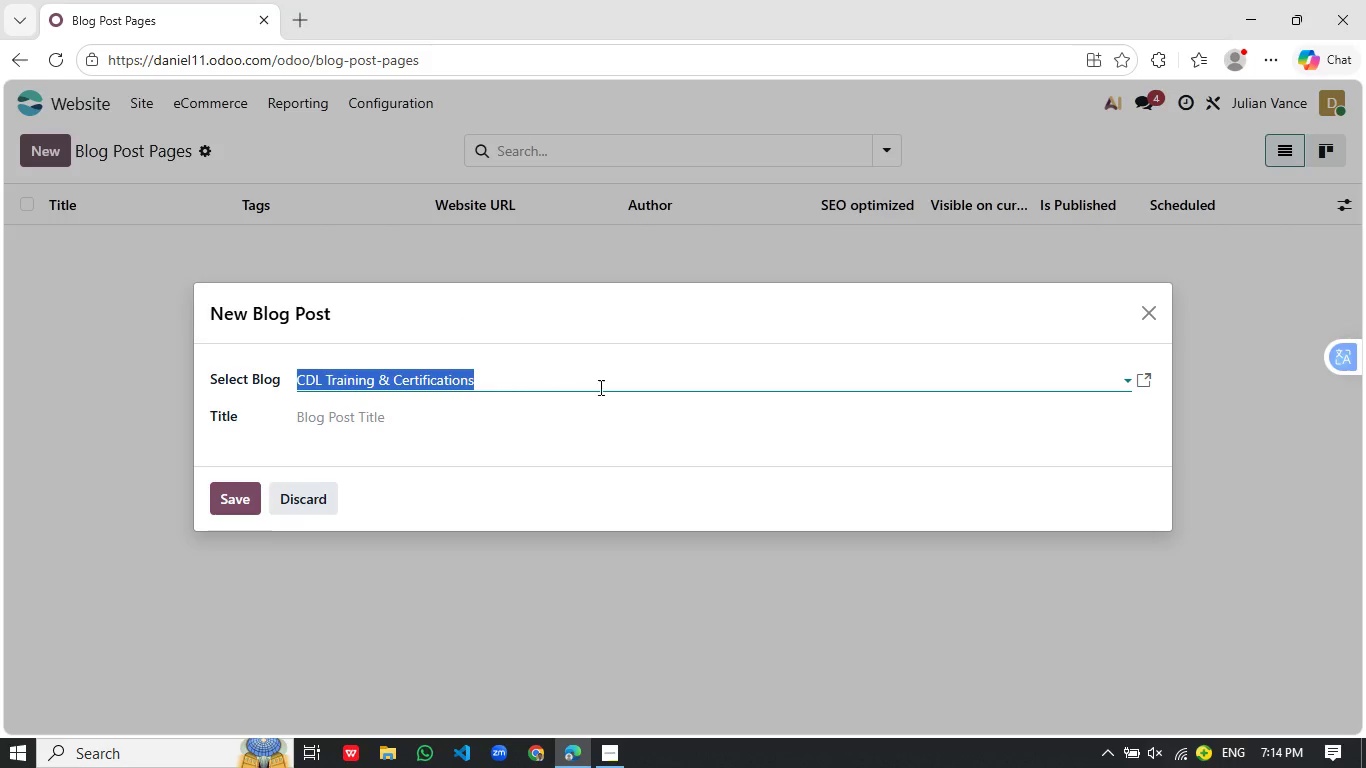 
wait(6.31)
 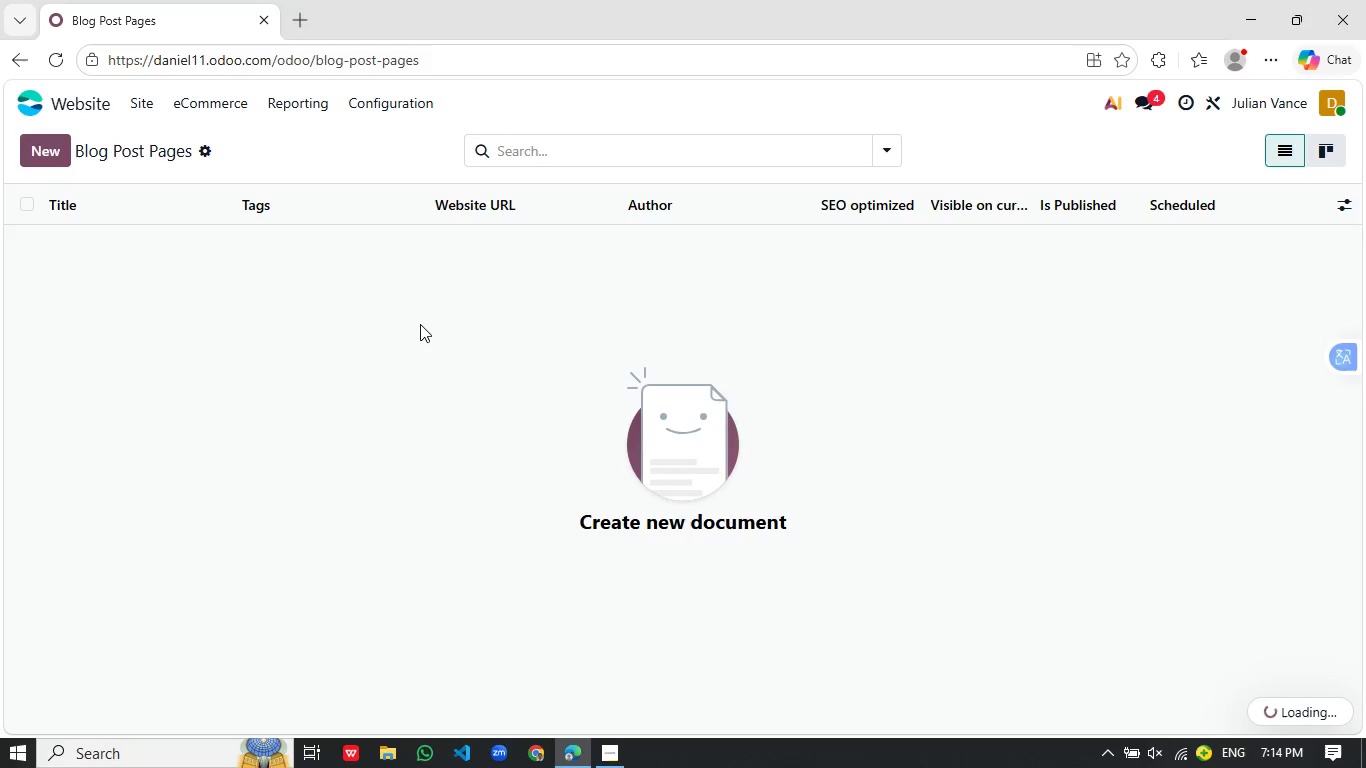 
type(The MCM Collective)
 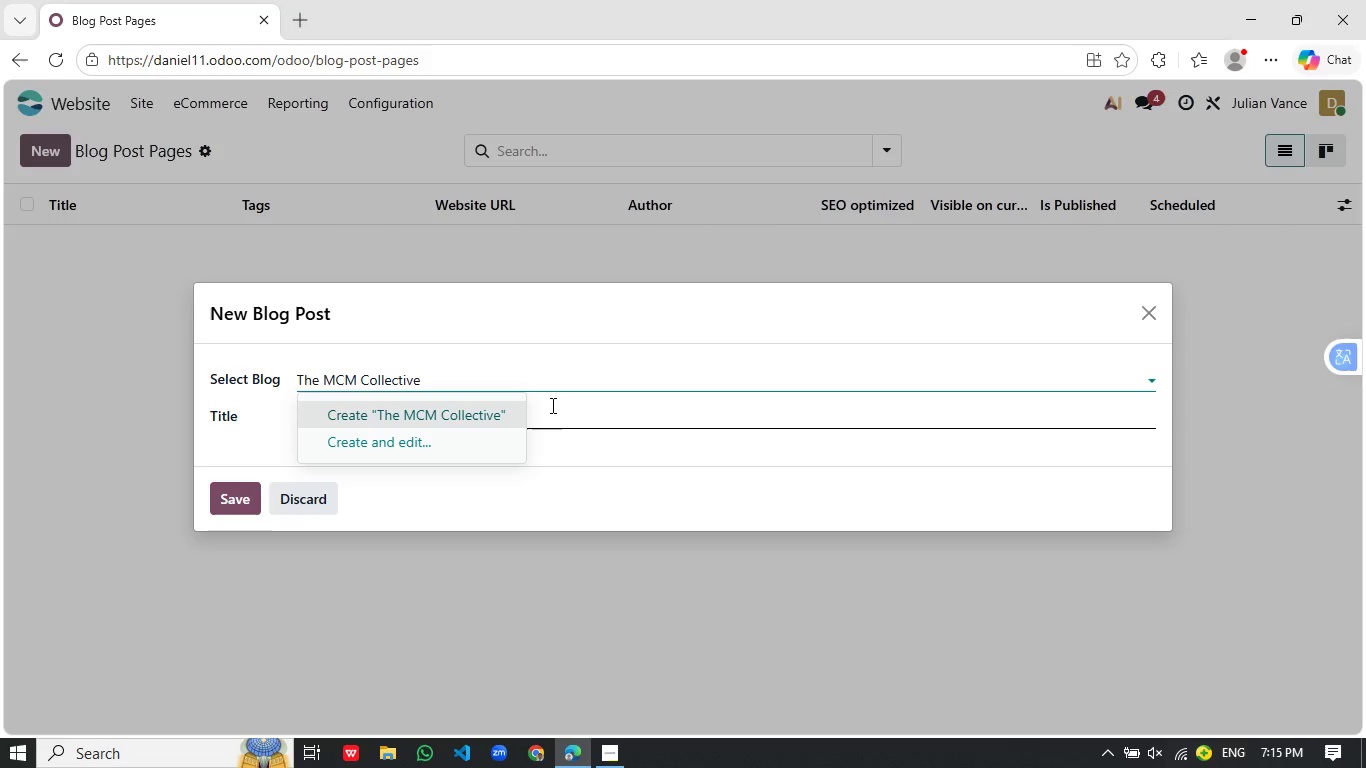 
left_click([463, 411])
 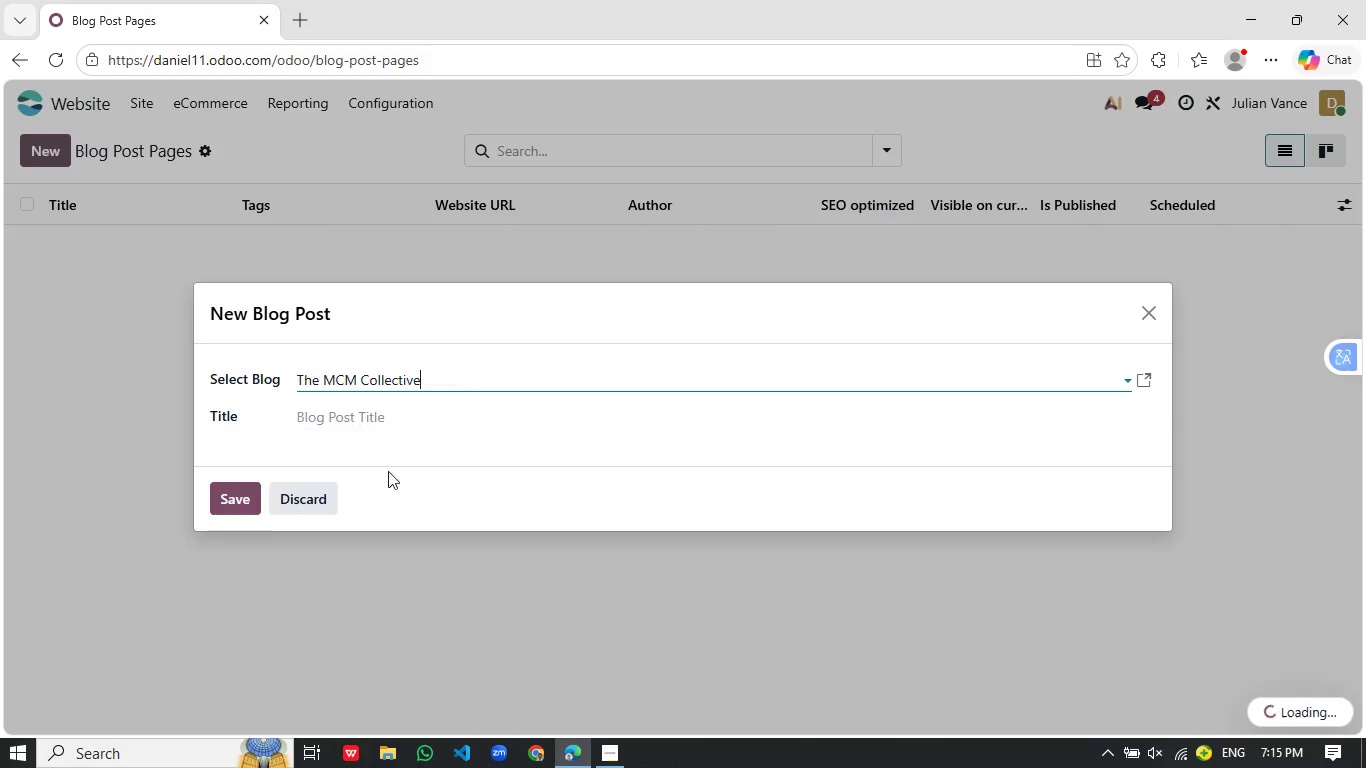 
left_click([508, 513])
 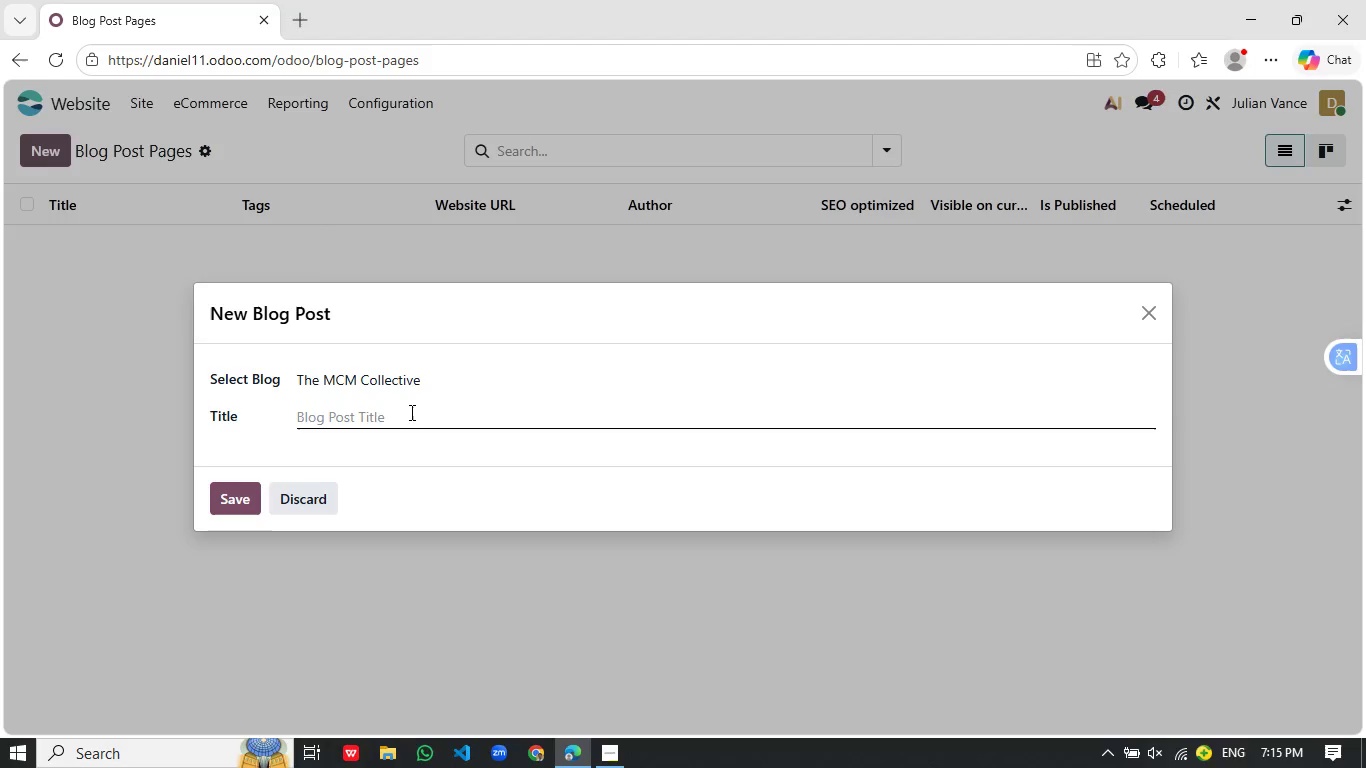 
left_click([410, 412])
 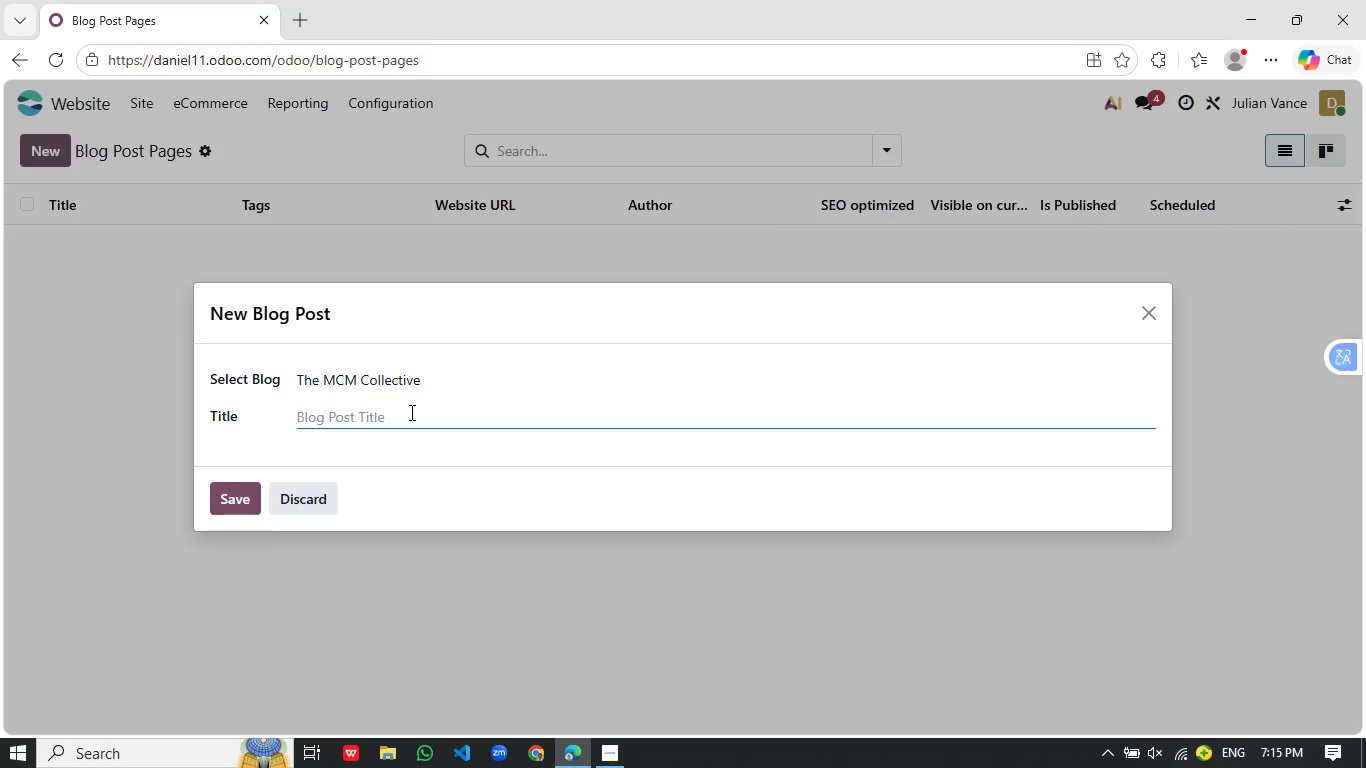 
wait(30.92)
 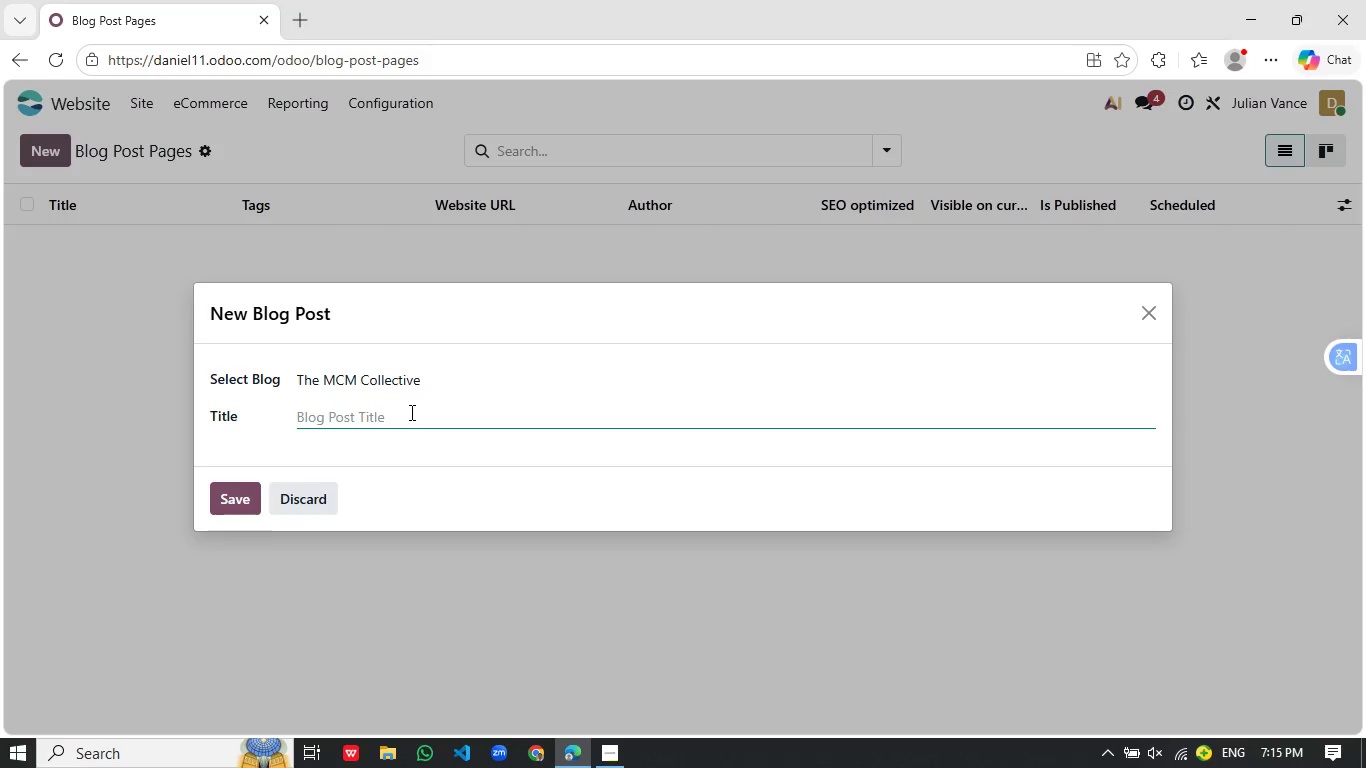 
type(Preserving Orgi)
key(Backspace)
key(Backspace)
type(igianal)
key(Backspace)
key(Backspace)
key(Backspace)
key(Backspace)
type(nal Terrazzo: Protecting the Soul of Ya)
key(Backspace)
type(our MCM Home)
 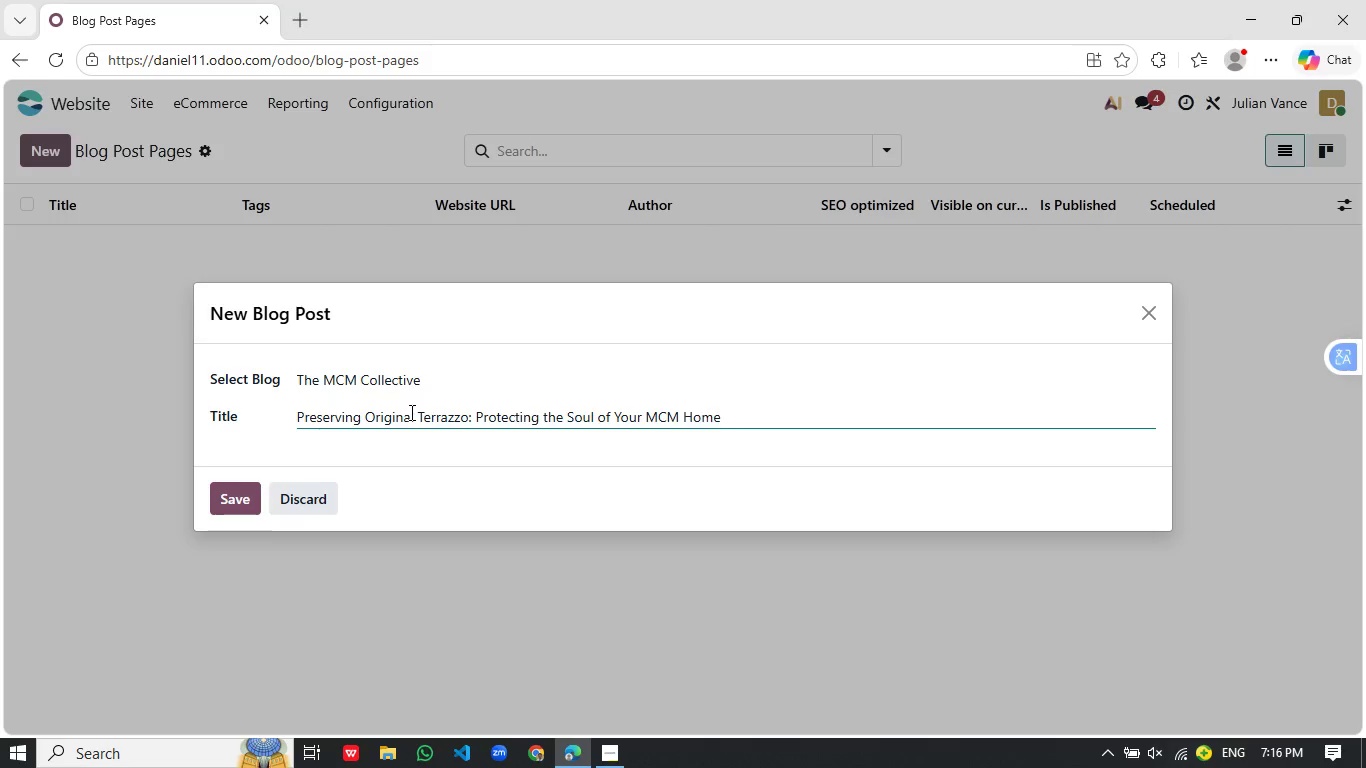 
left_click([632, 446])
 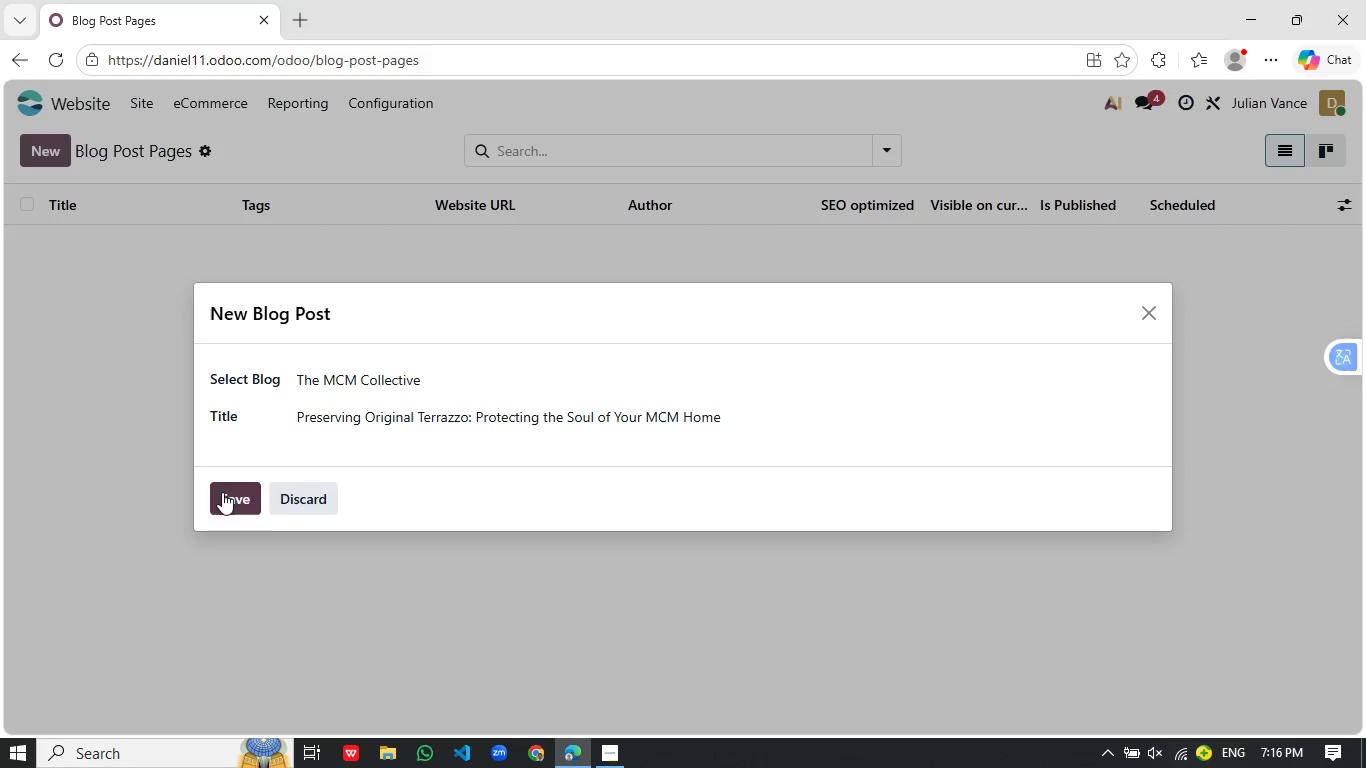 
left_click([224, 499])
 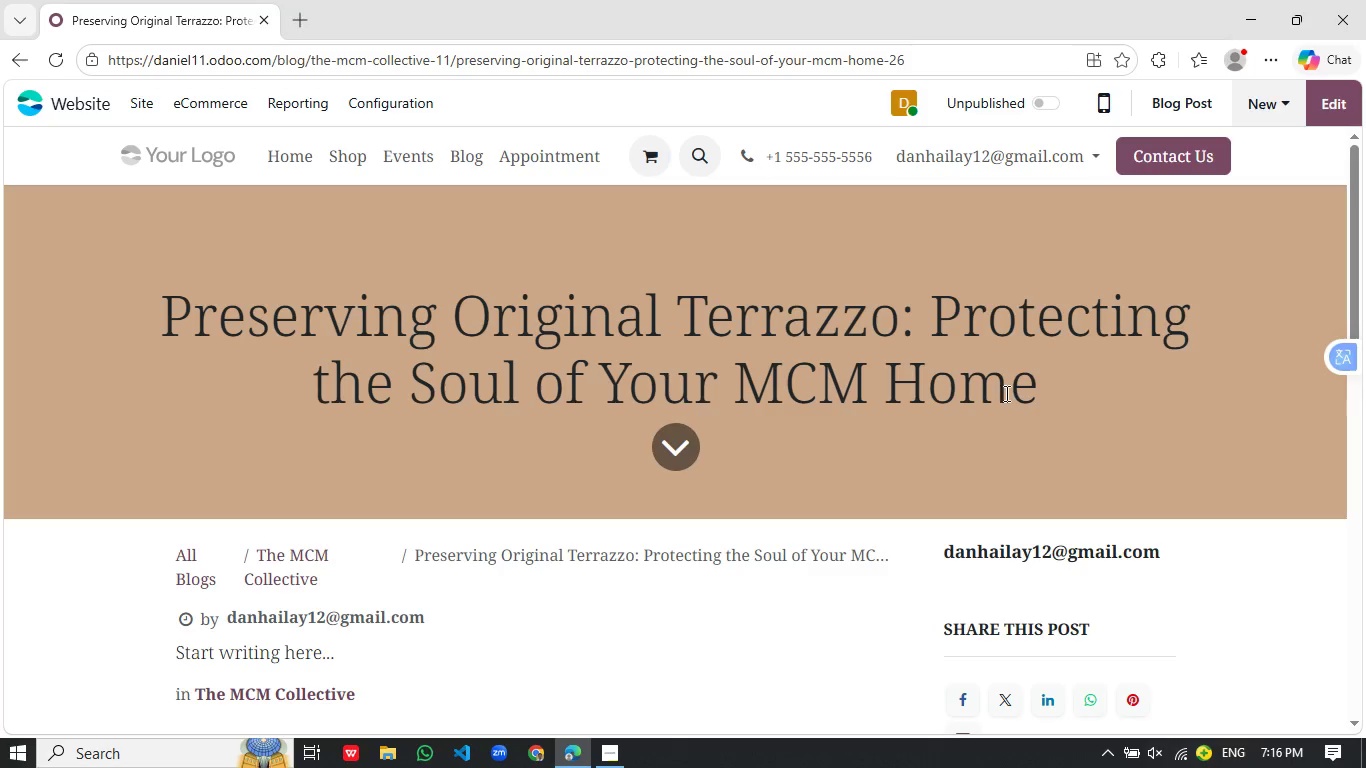 
wait(5.3)
 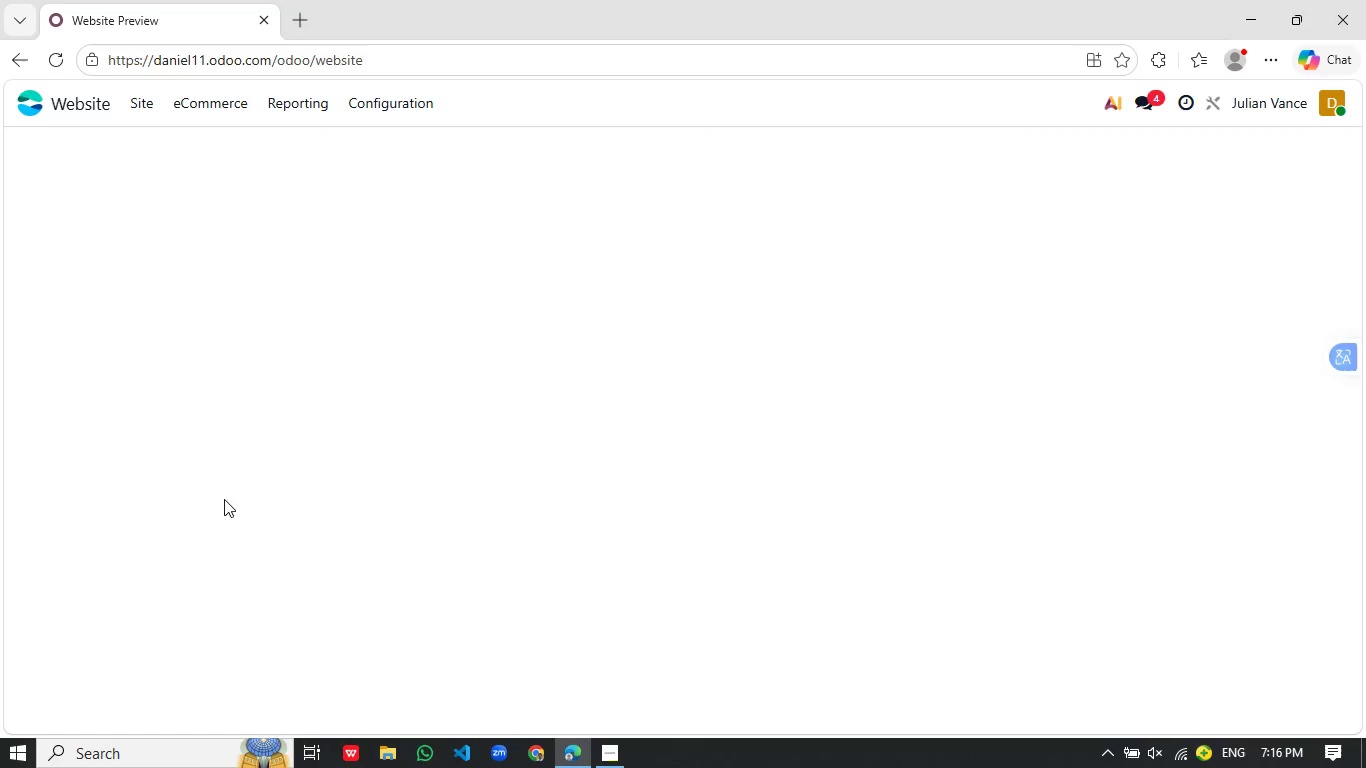 
left_click([1349, 107])
 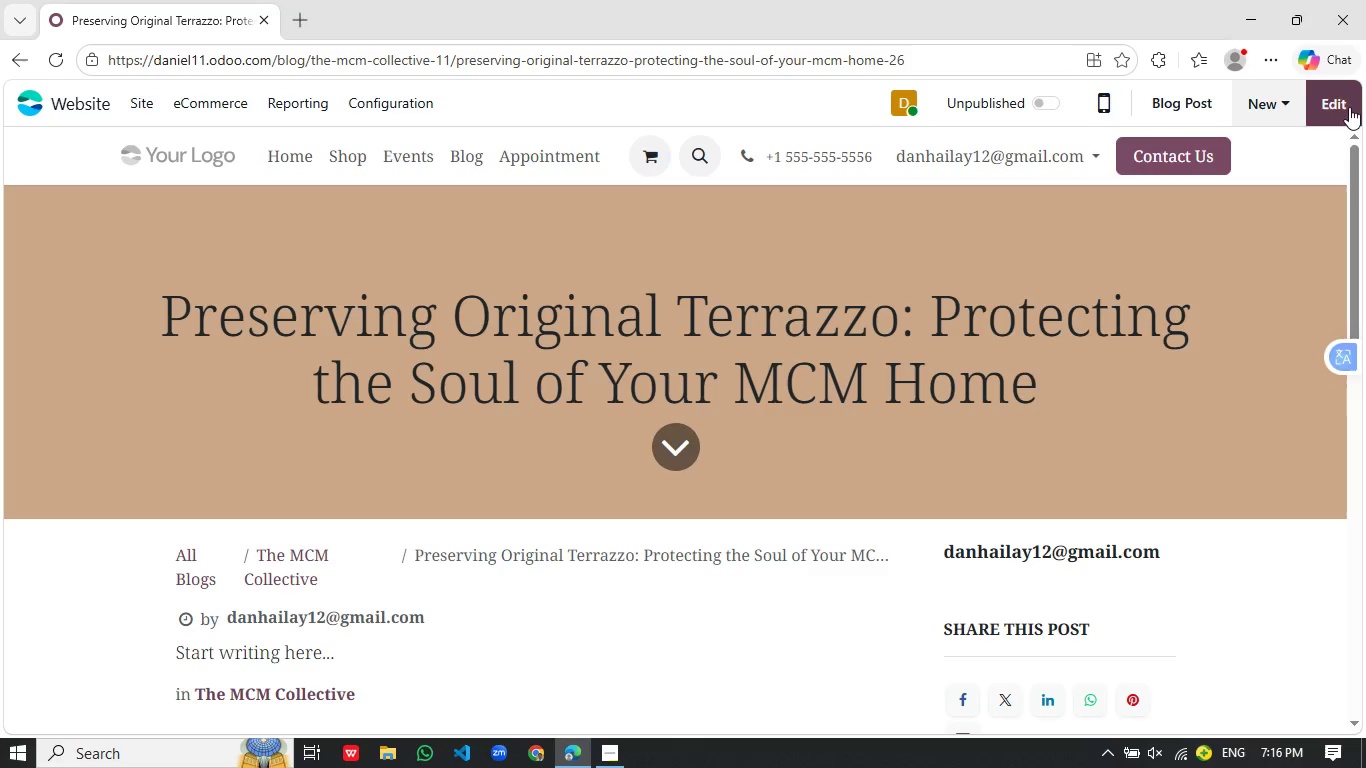 
mouse_move([1324, 119])
 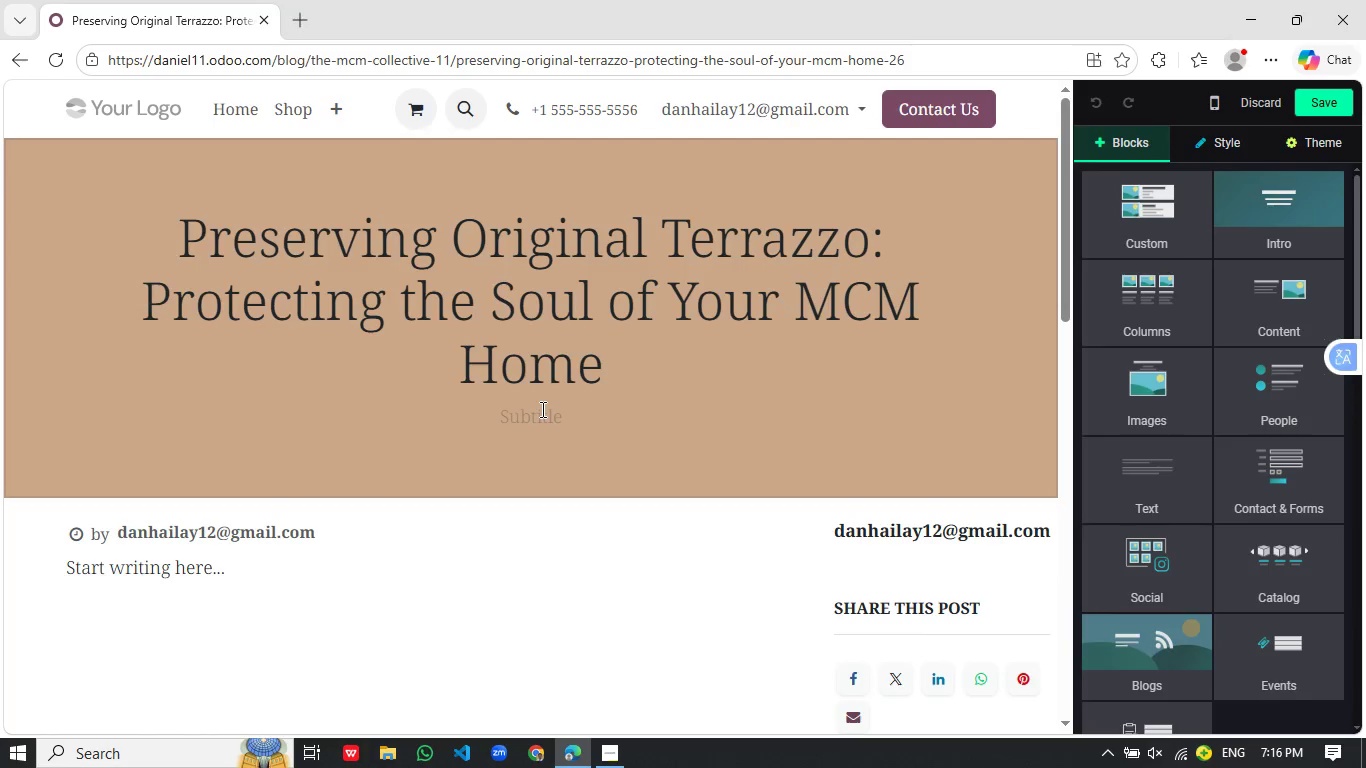 
scroll: coordinate [533, 413], scroll_direction: down, amount: 2.0
 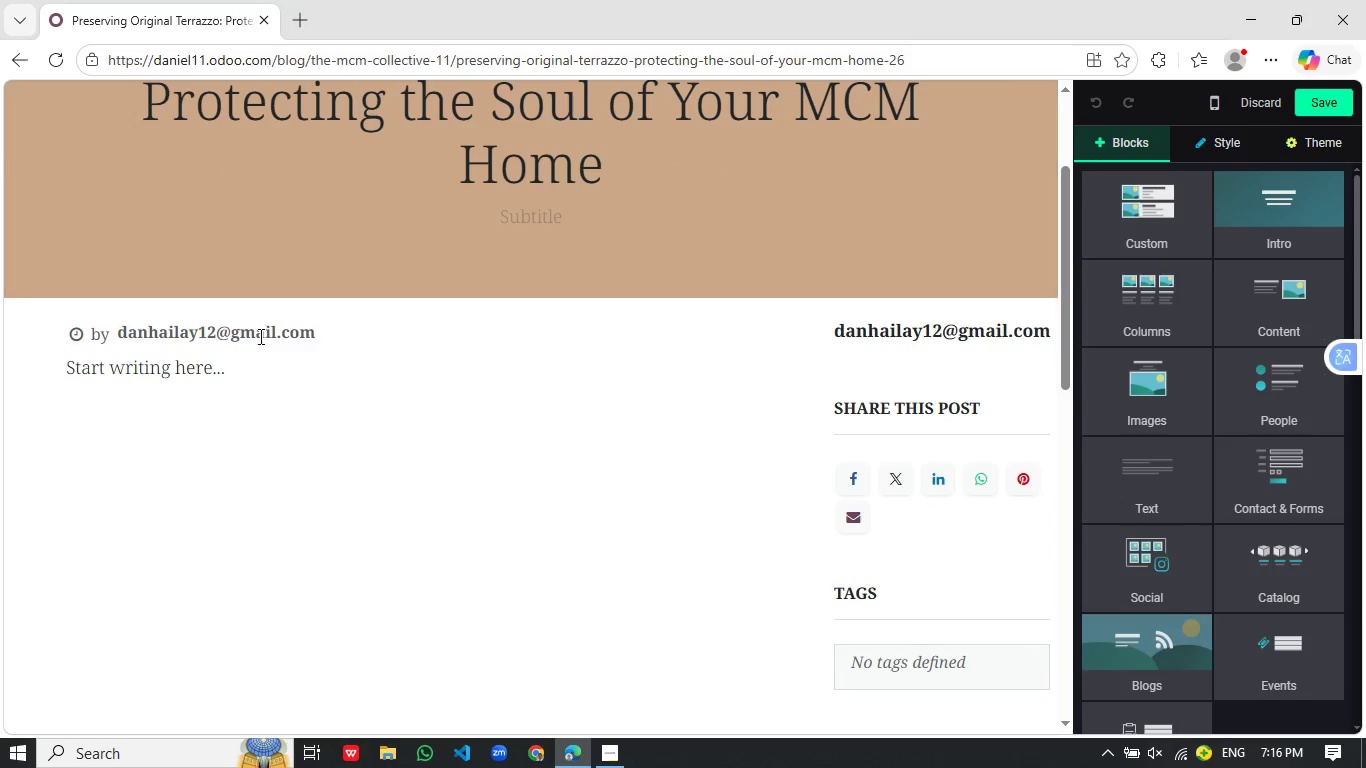 
left_click([259, 331])
 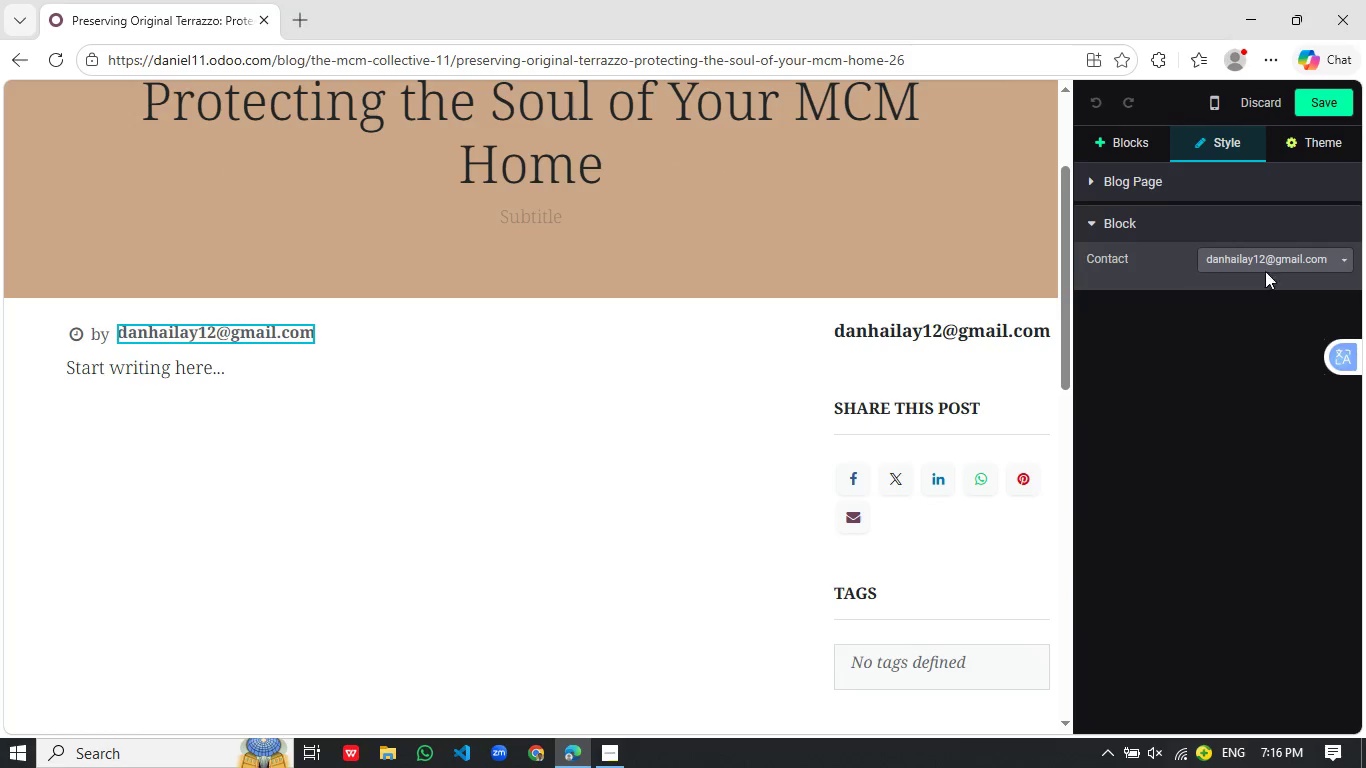 
left_click([1299, 257])
 